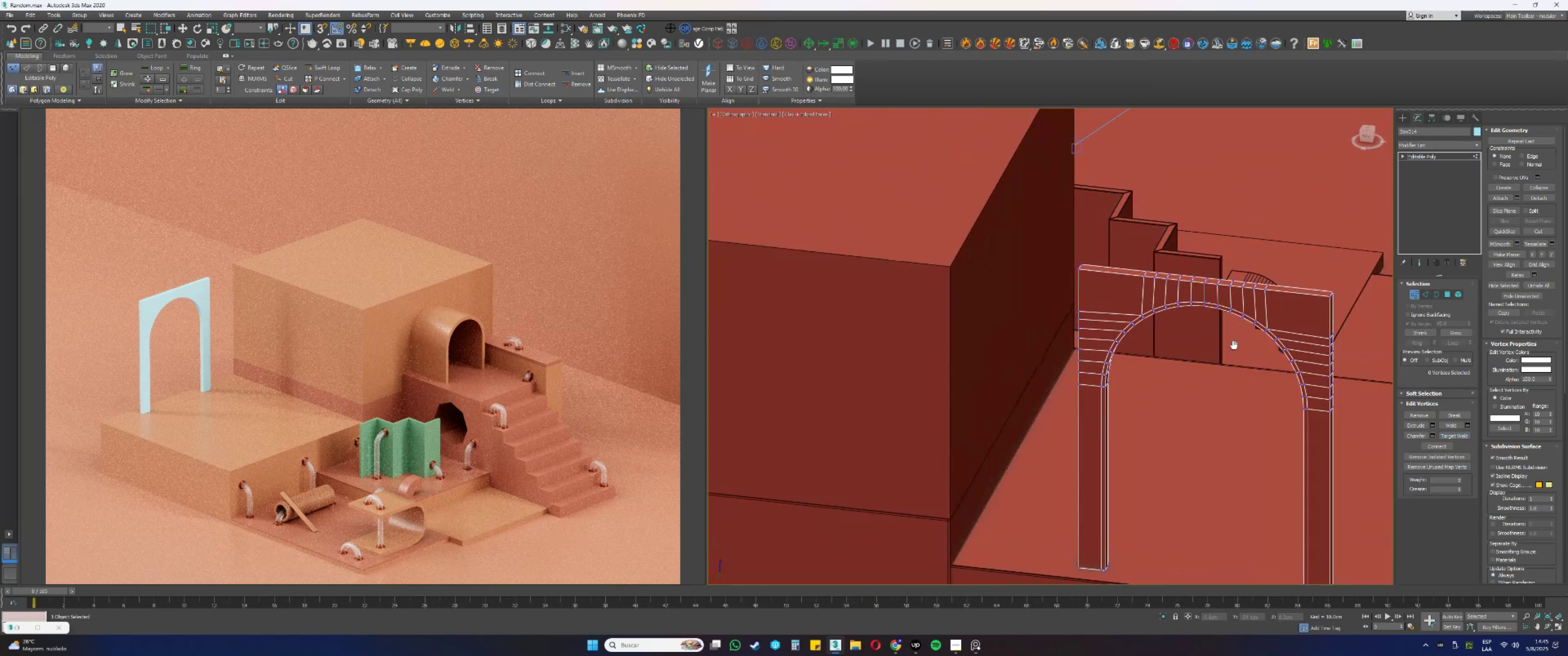 
hold_key(key=AltLeft, duration=1.5)
 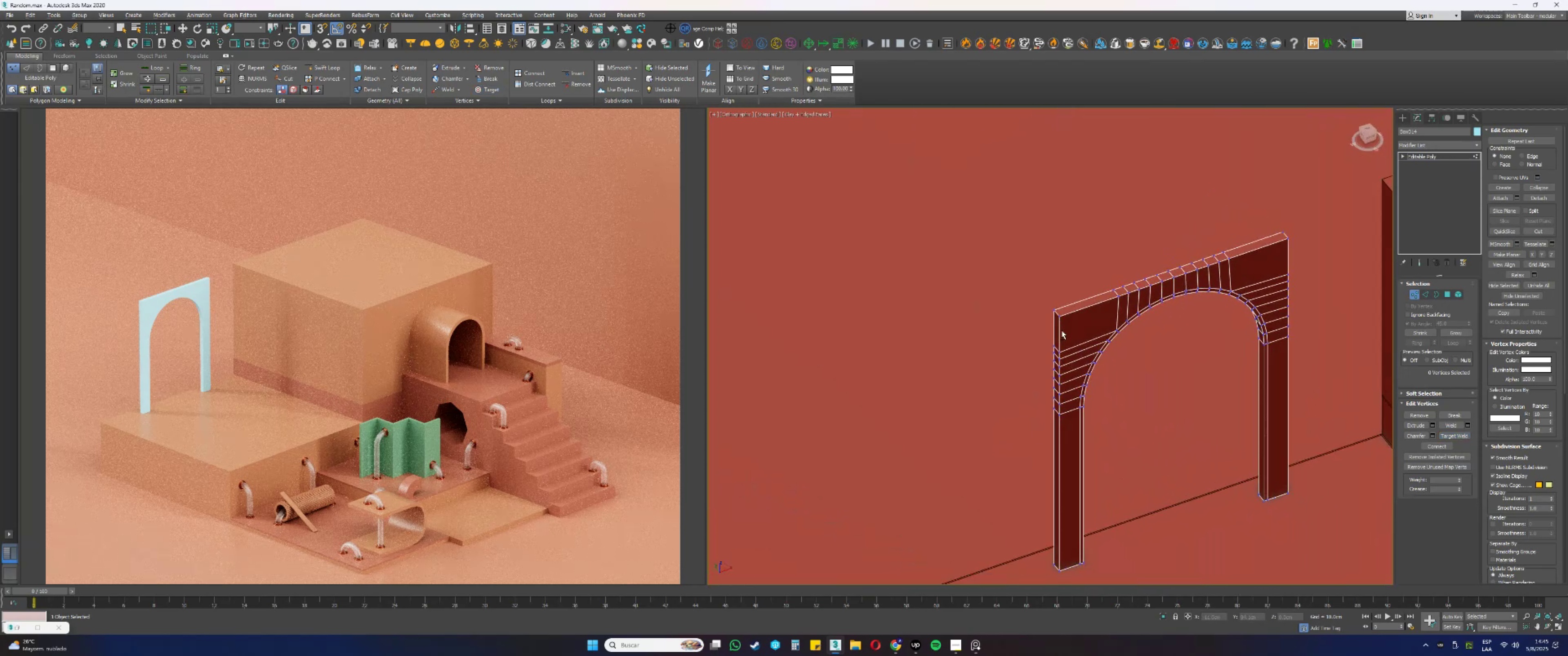 
key(Alt+AltLeft)
 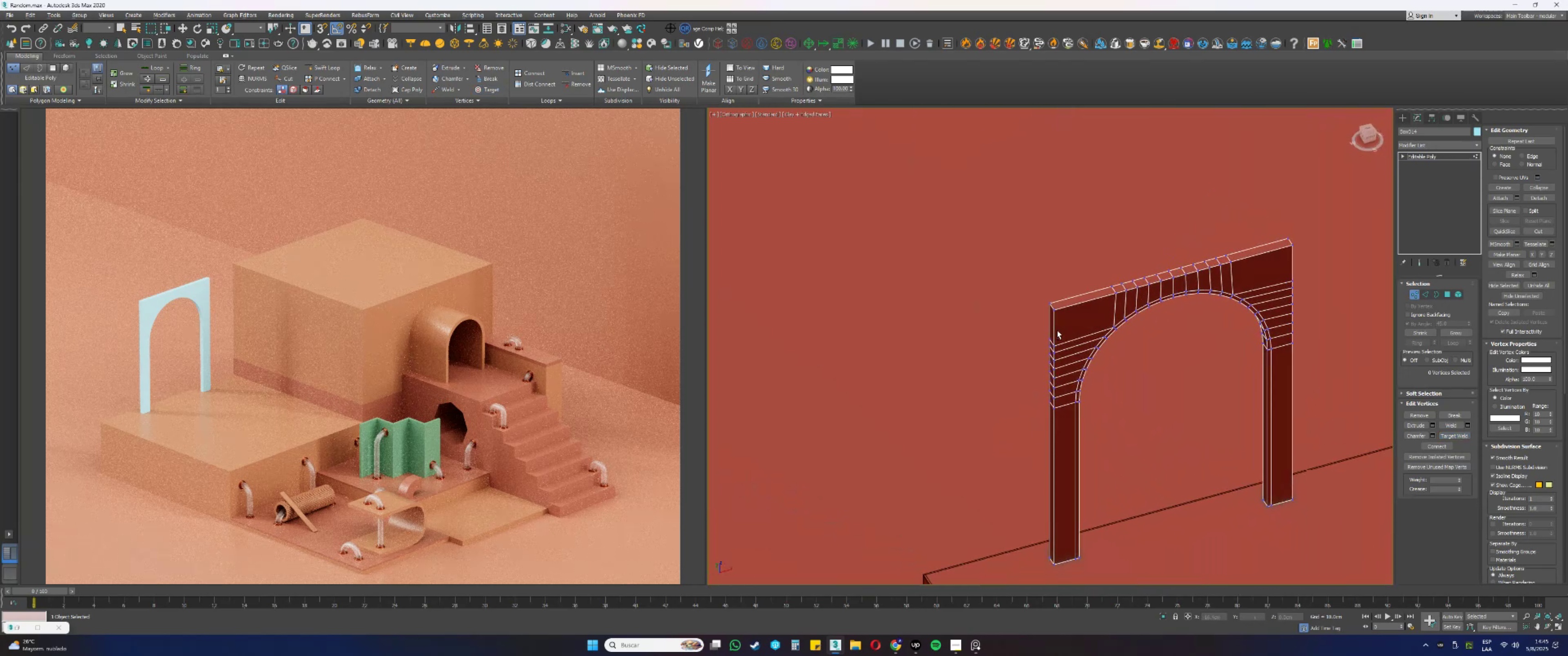 
key(Alt+AltLeft)
 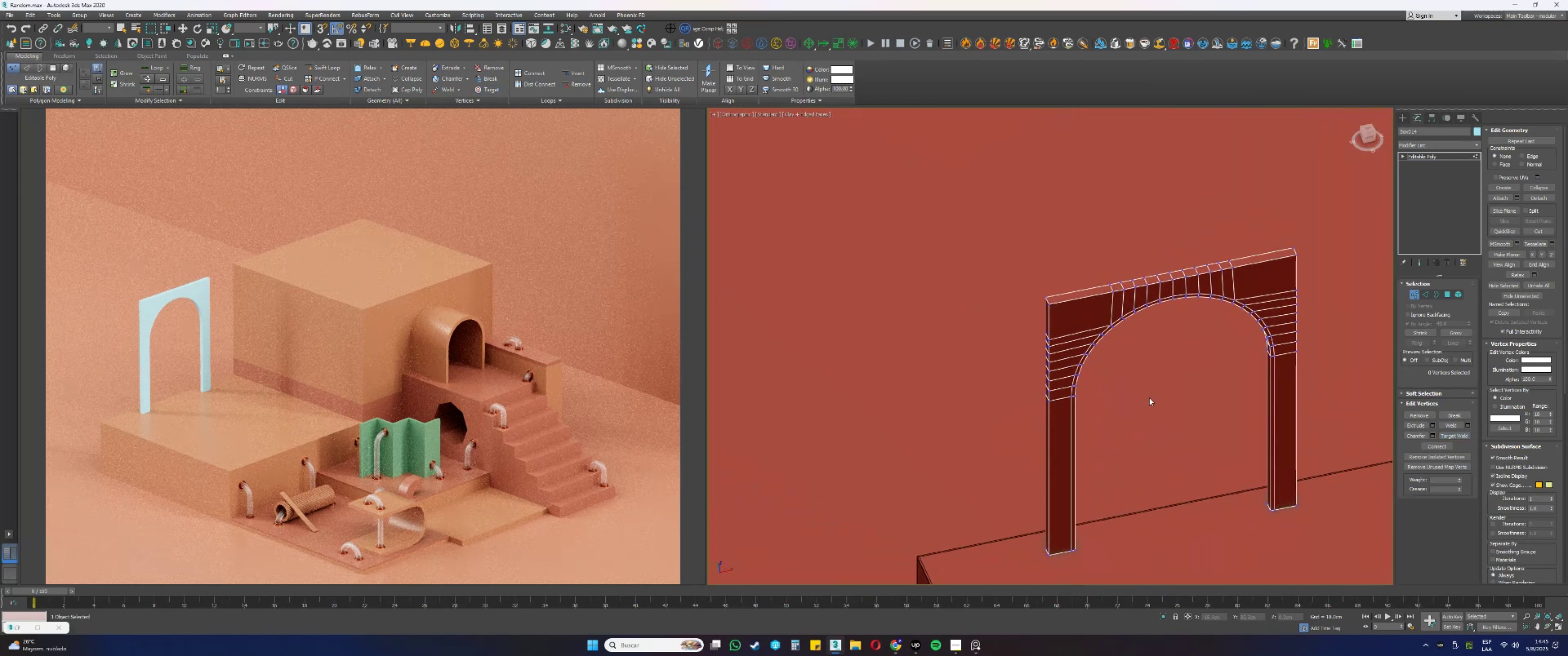 
hold_key(key=AltLeft, duration=0.59)
 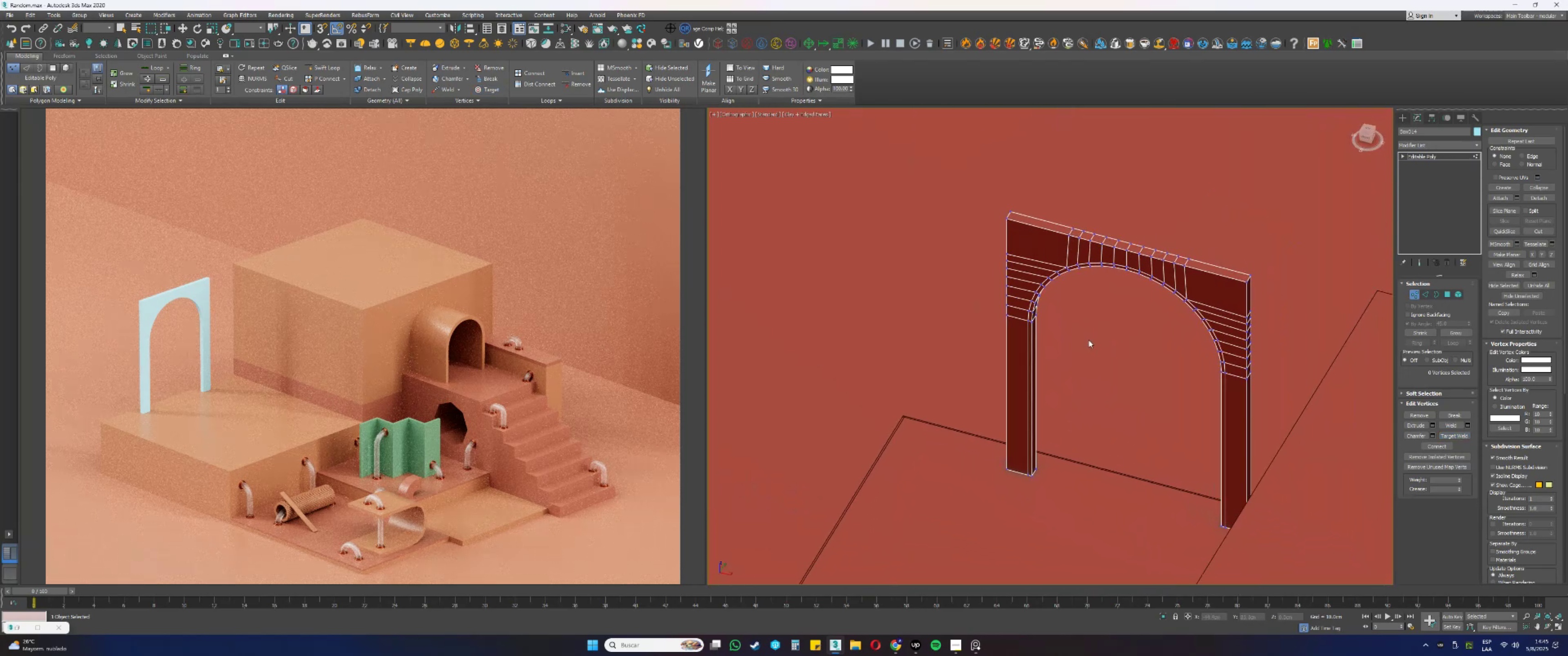 
key(1)
 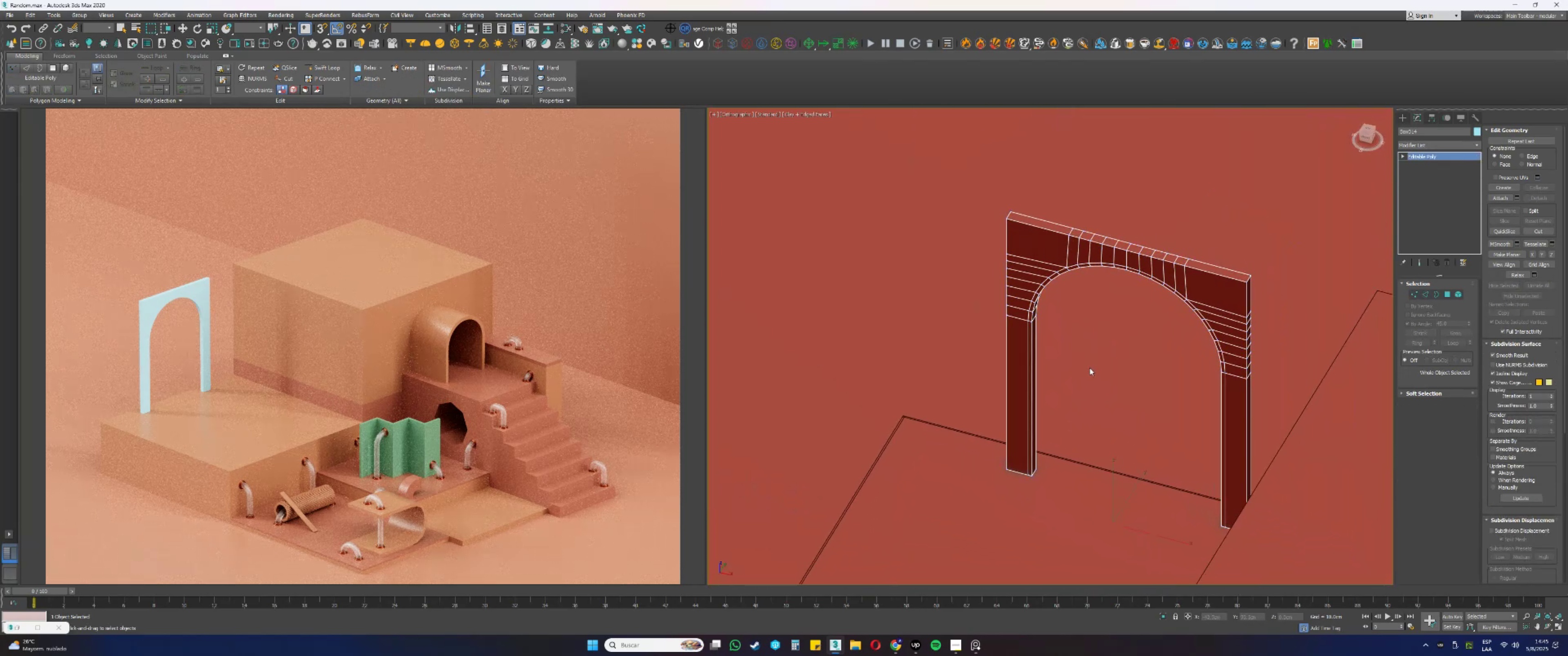 
hold_key(key=AltLeft, duration=0.54)
 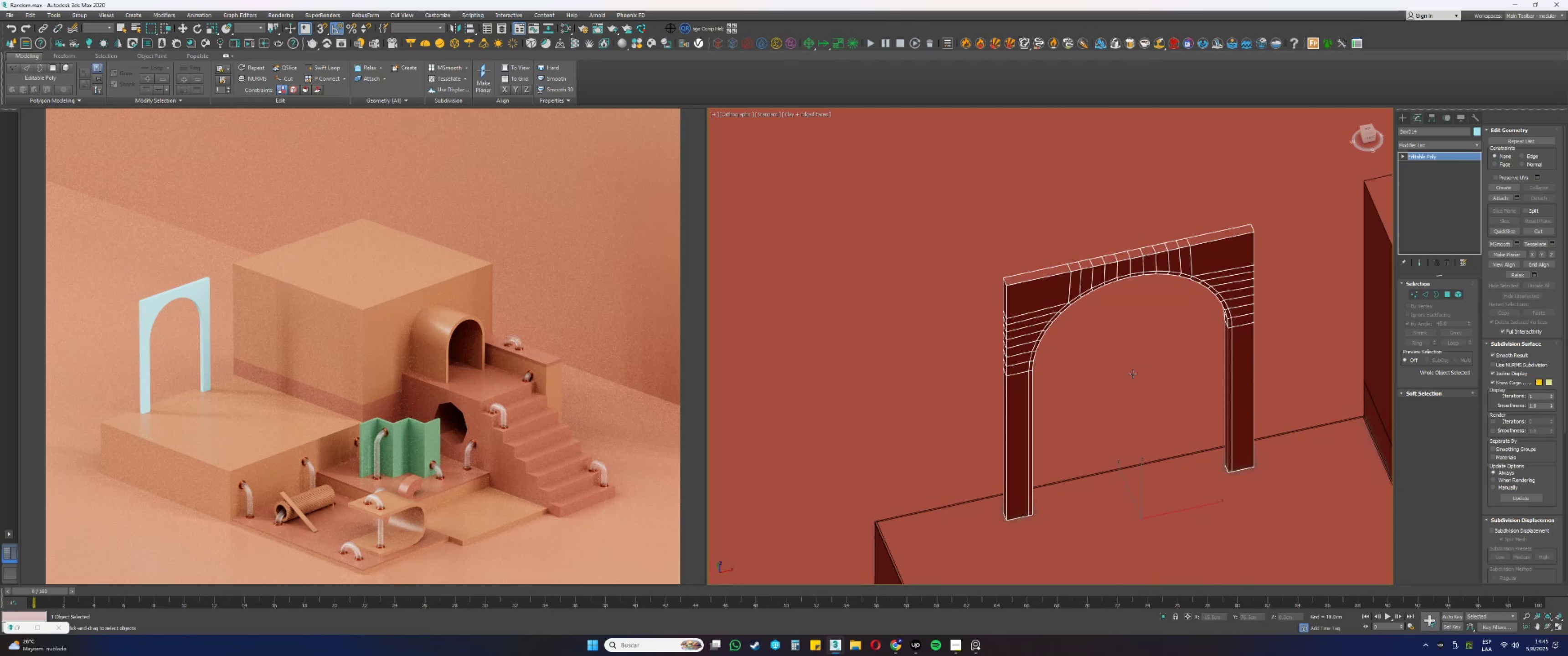 
wait(8.67)
 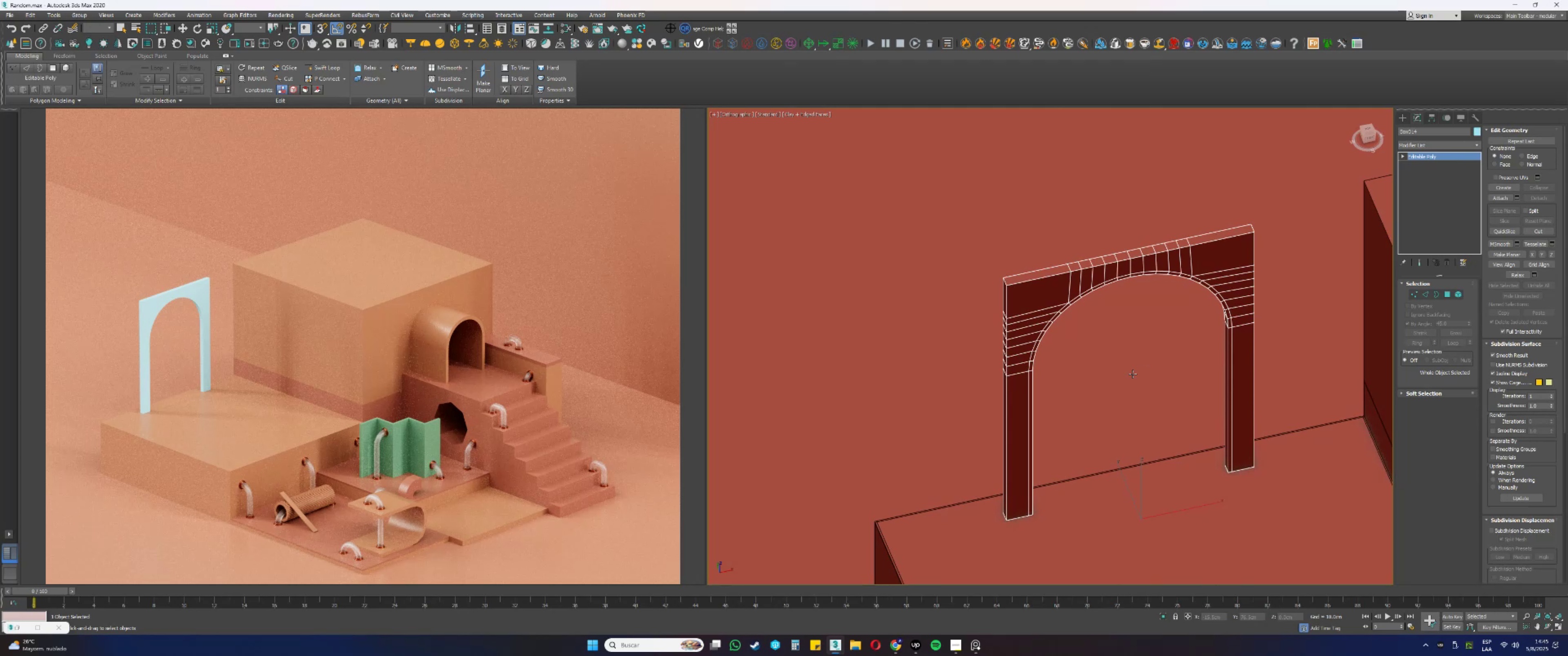 
key(Alt+AltLeft)
 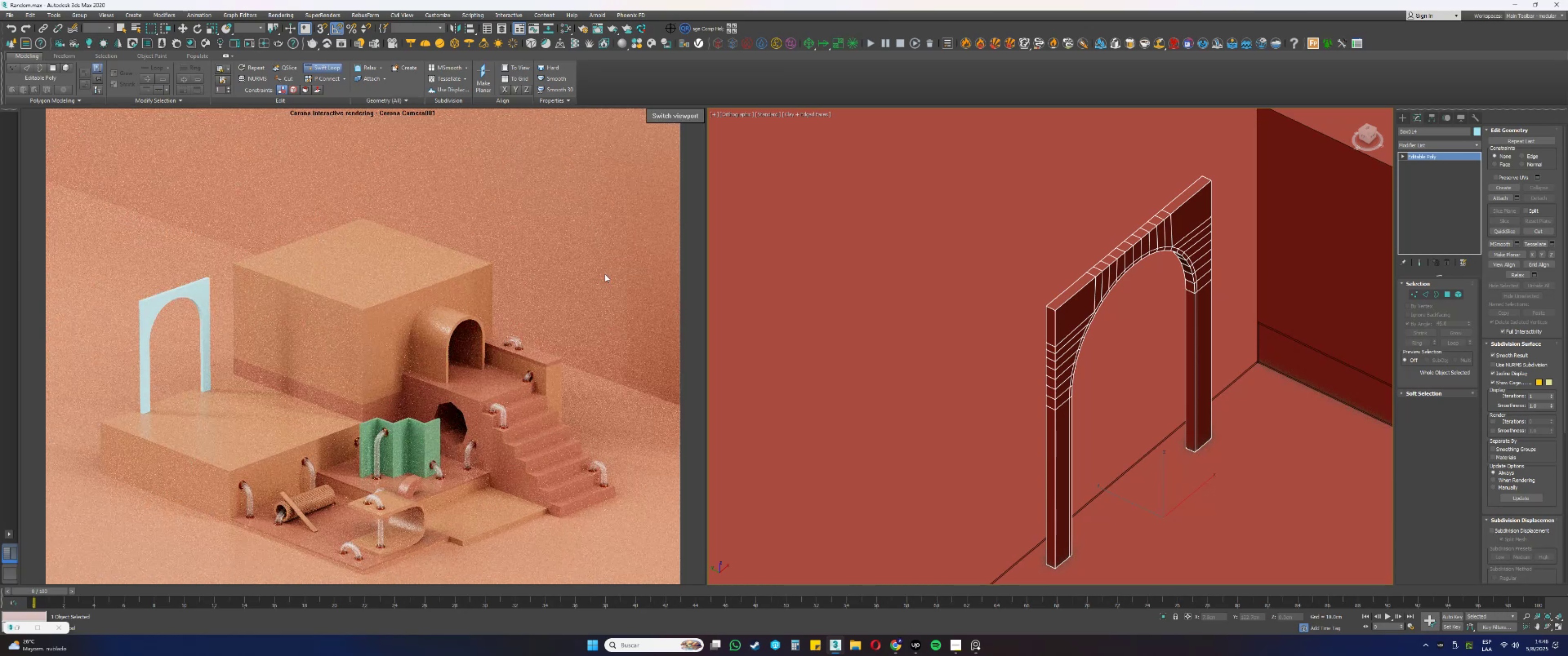 
wait(12.05)
 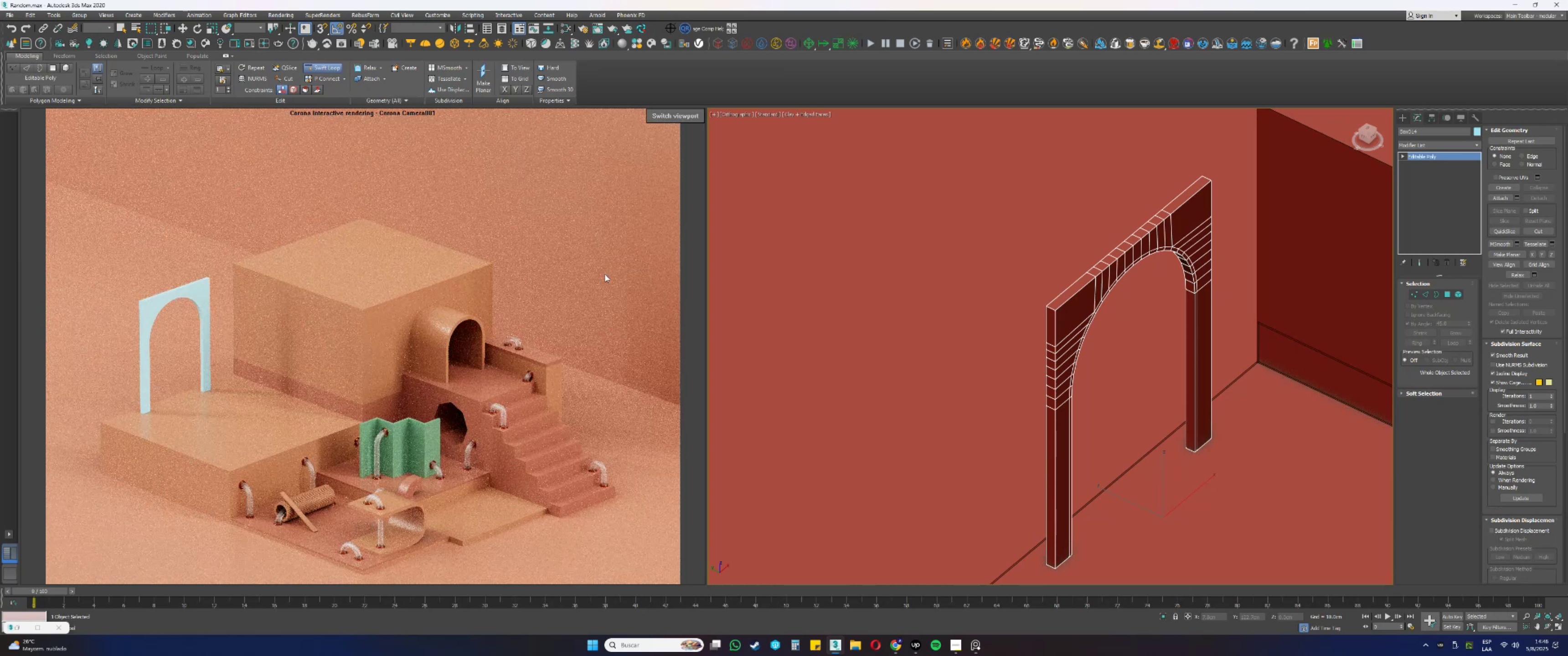 
hold_key(key=AltLeft, duration=0.38)
 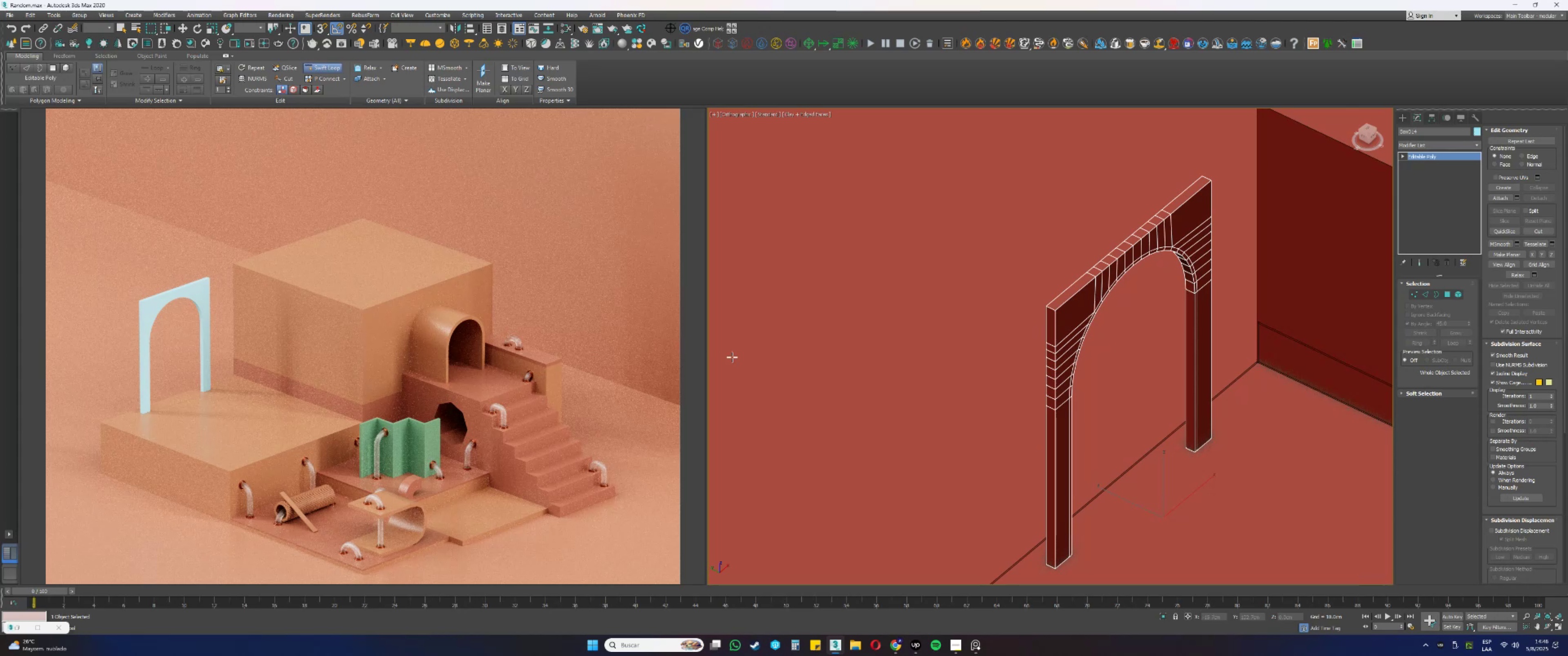 
key(Alt+AltLeft)
 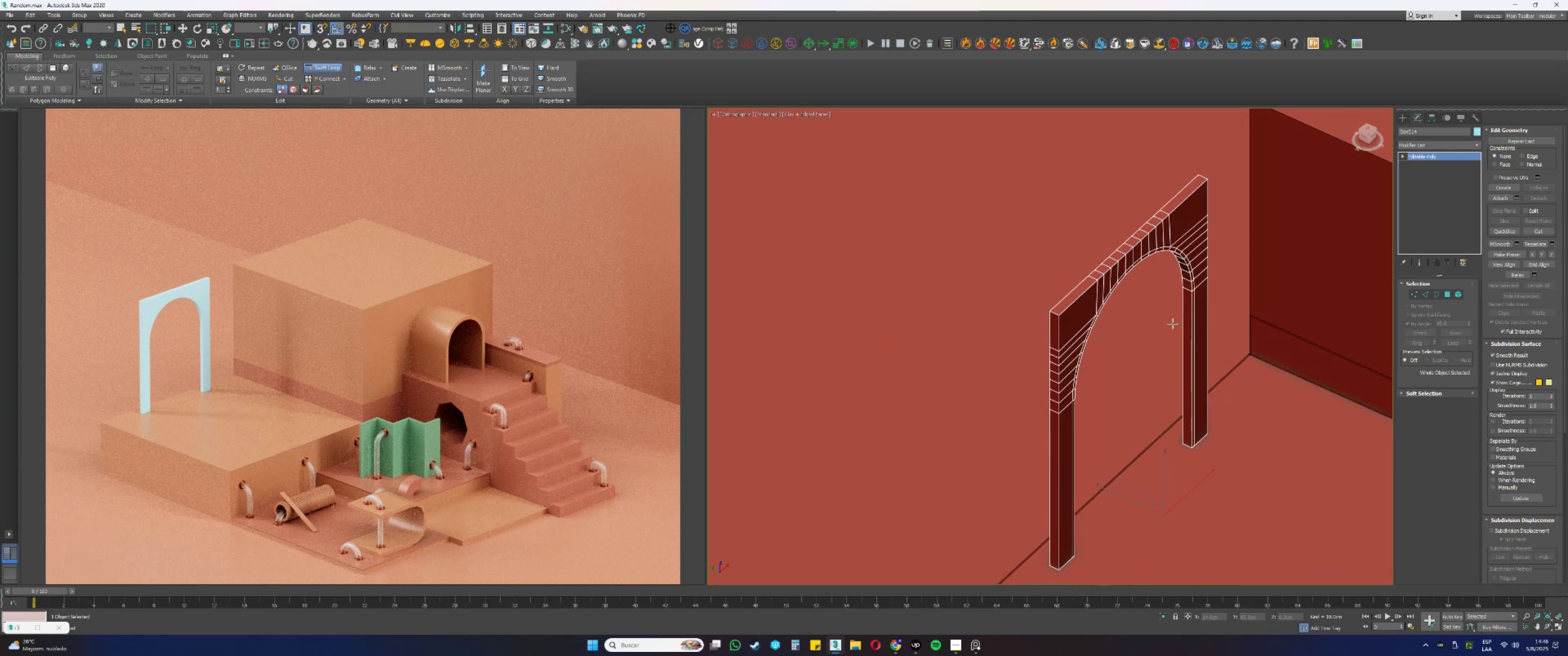 
scroll: coordinate [1070, 331], scroll_direction: up, amount: 8.0
 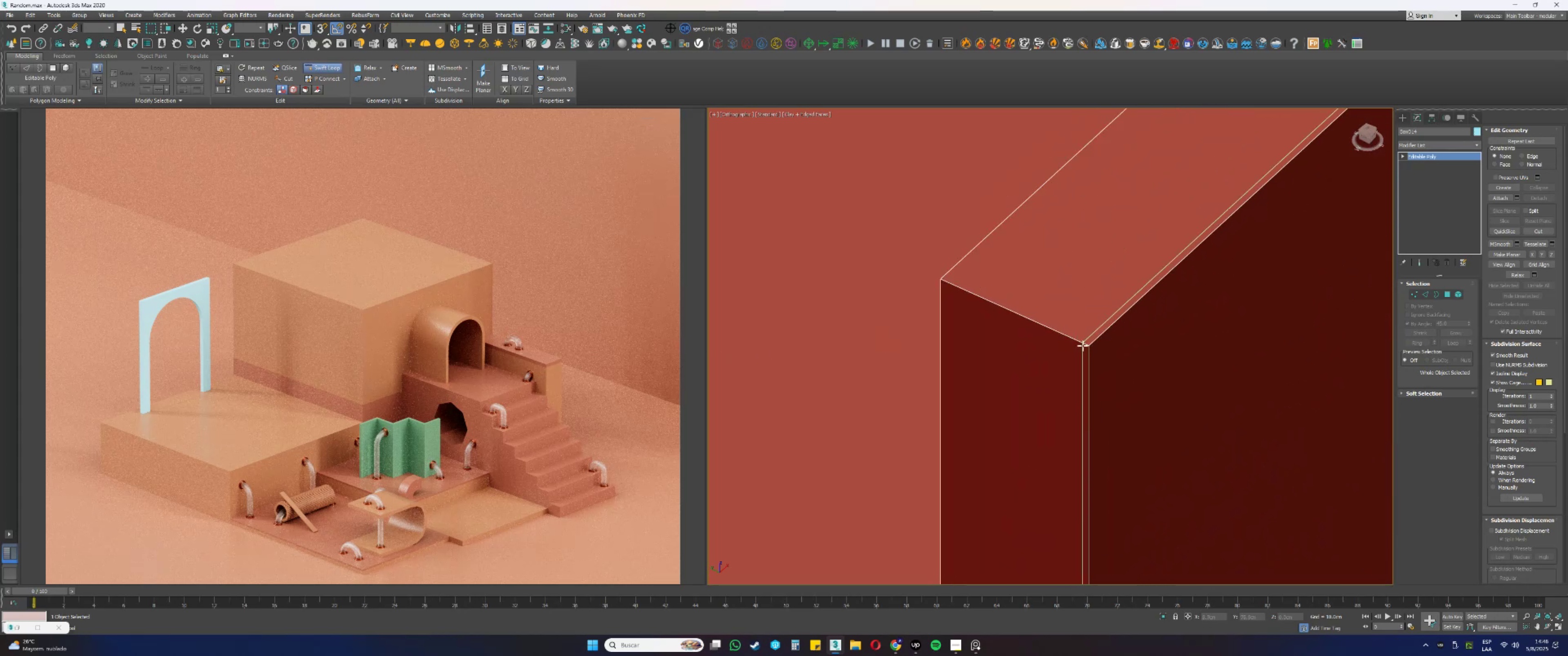 
left_click([1083, 346])
 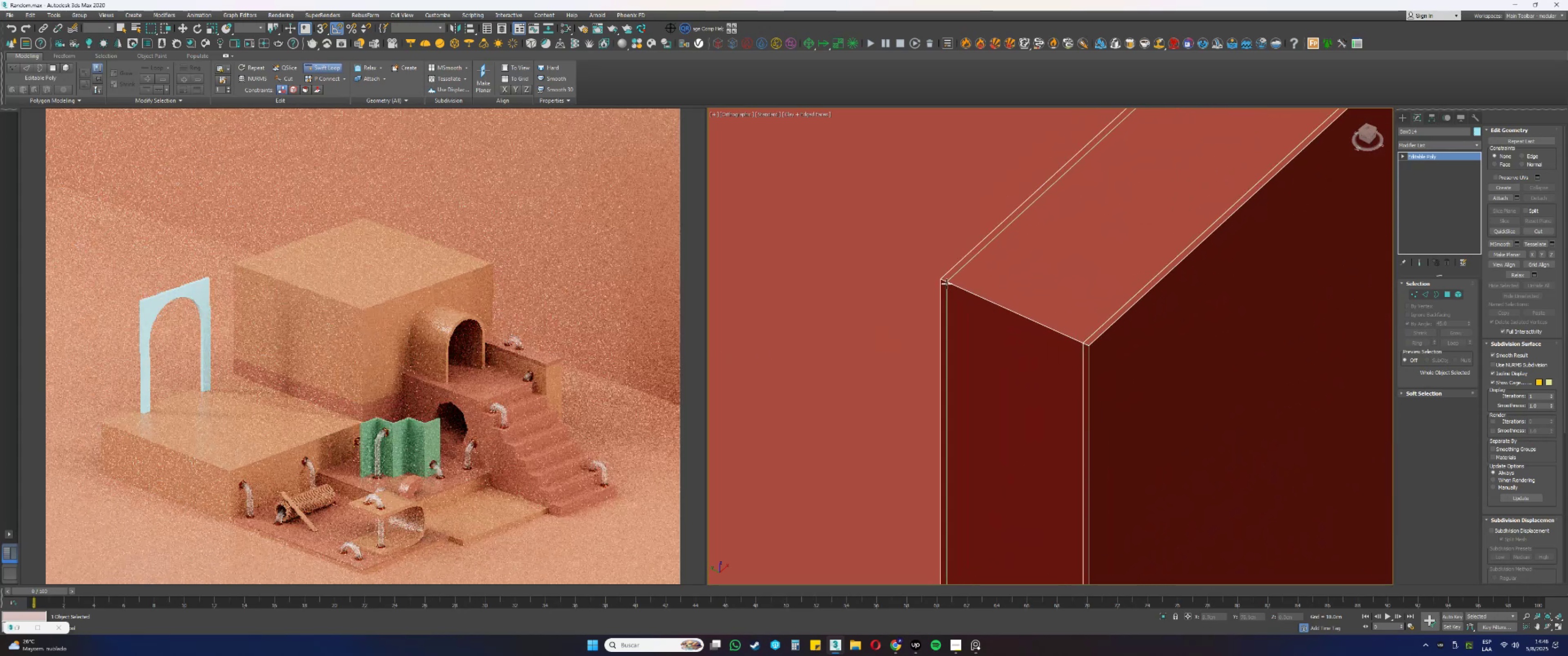 
left_click([945, 283])
 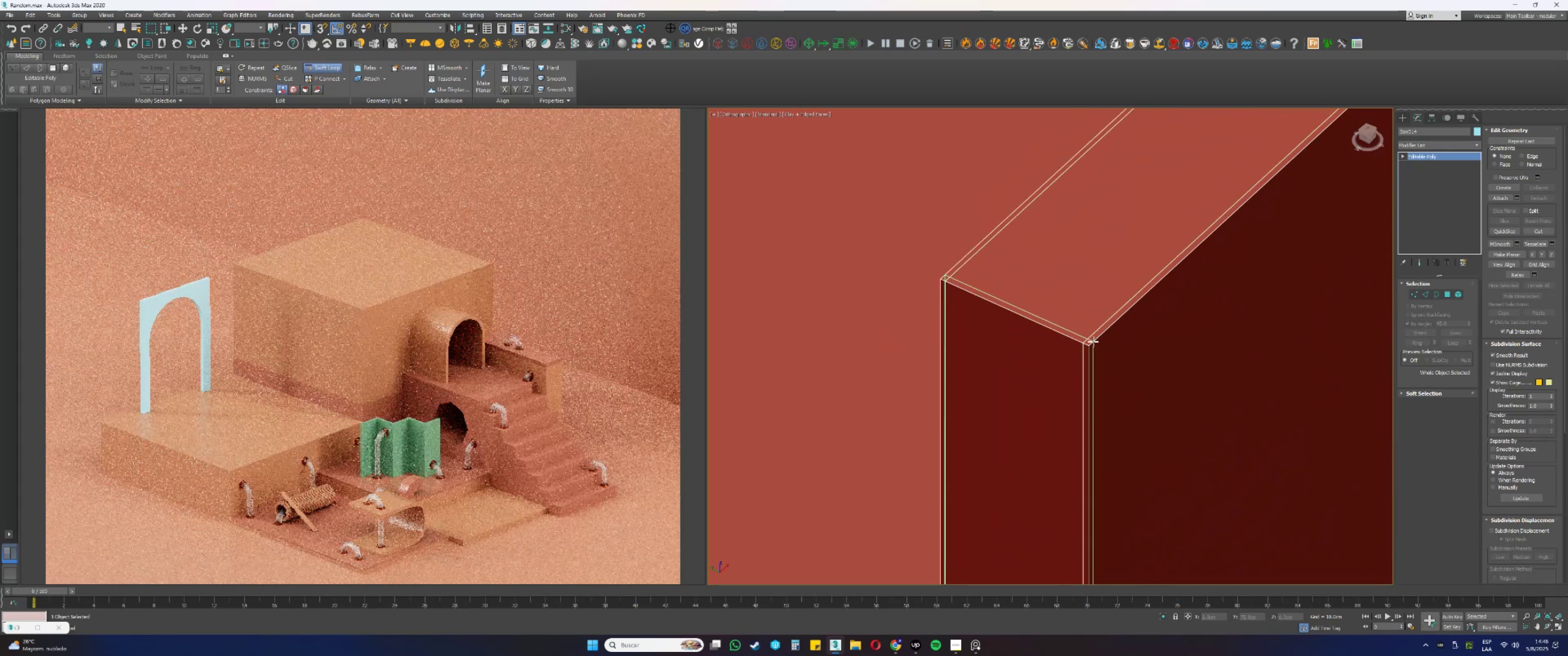 
left_click([1093, 342])
 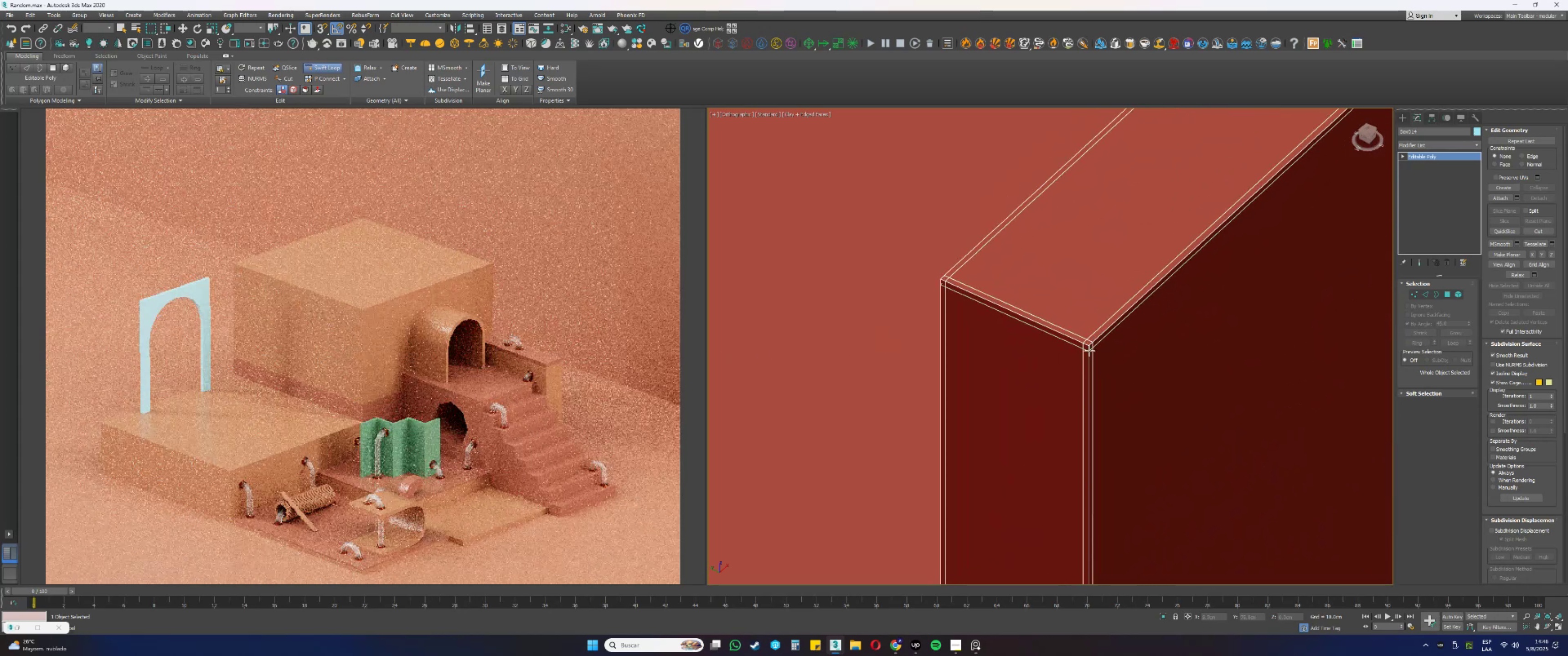 
scroll: coordinate [1037, 361], scroll_direction: down, amount: 11.0
 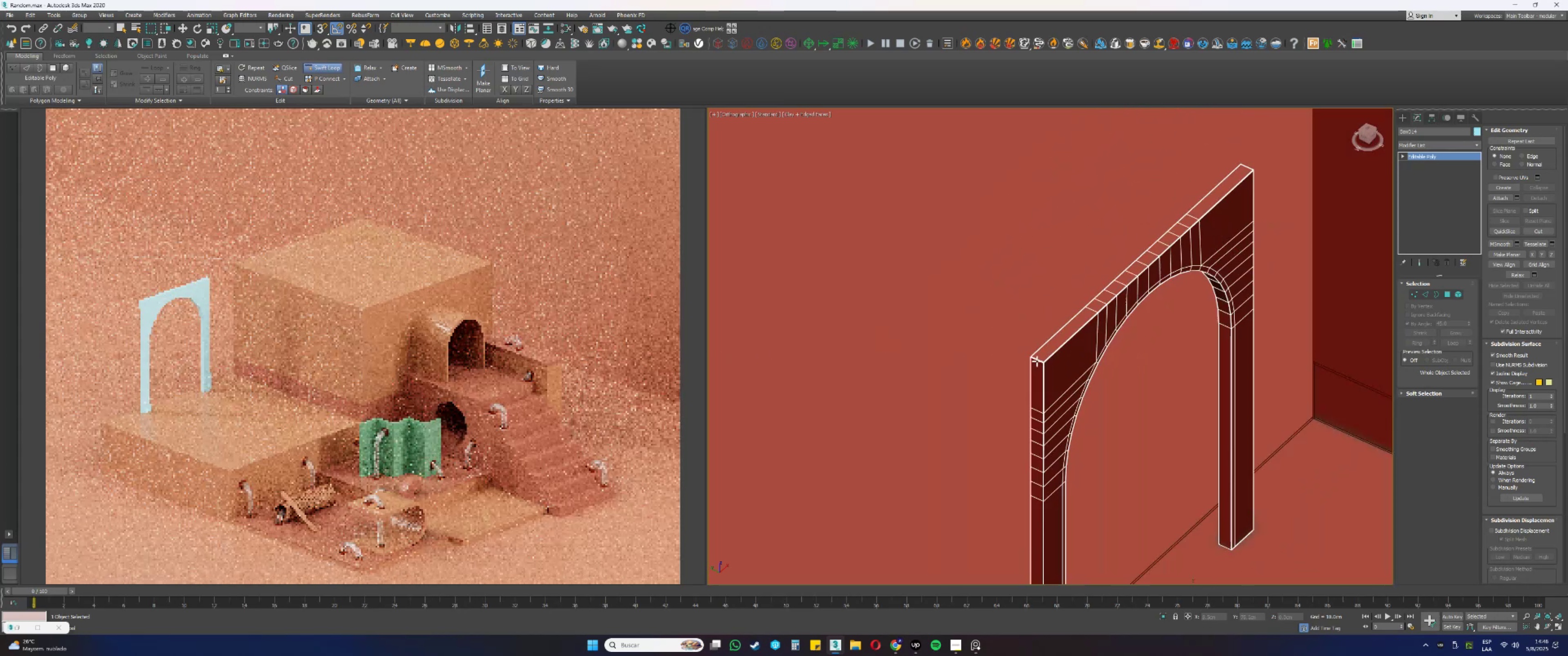 
hold_key(key=AltLeft, duration=0.39)
 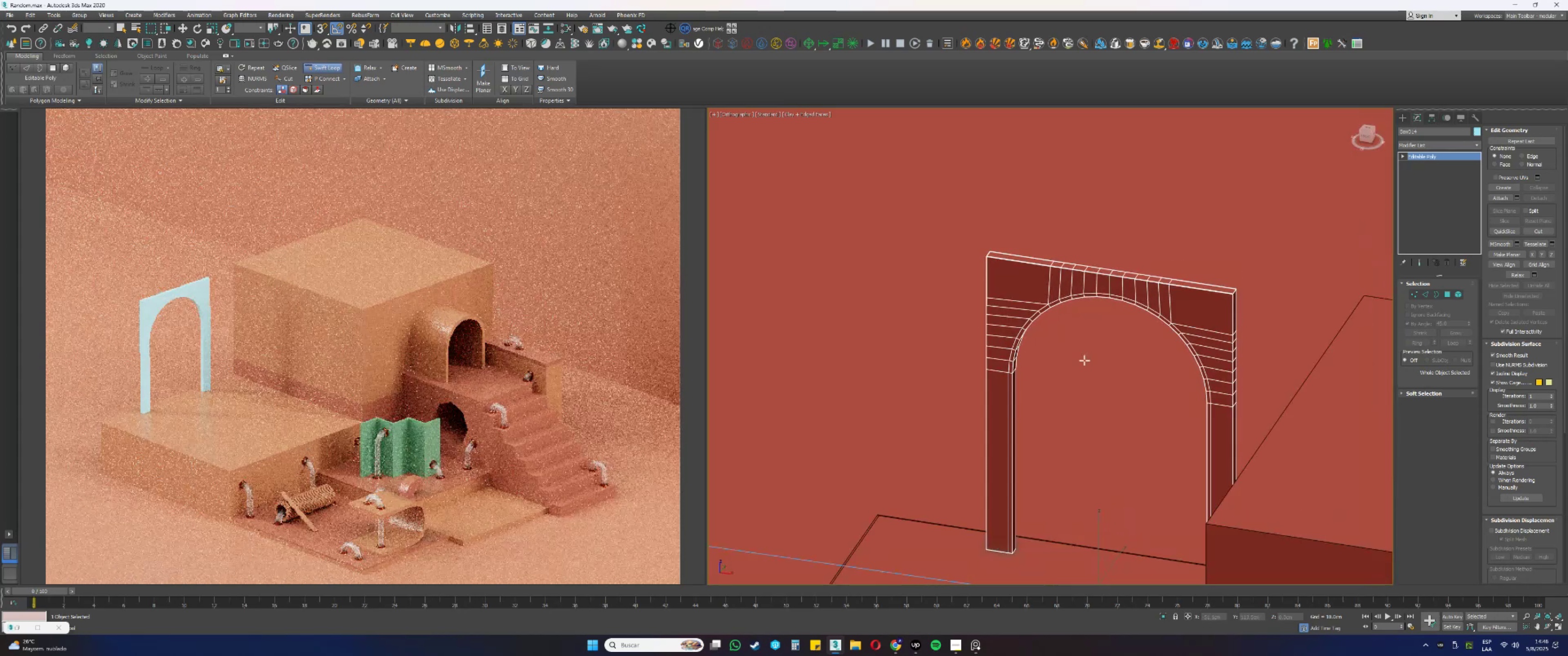 
key(Alt+AltLeft)
 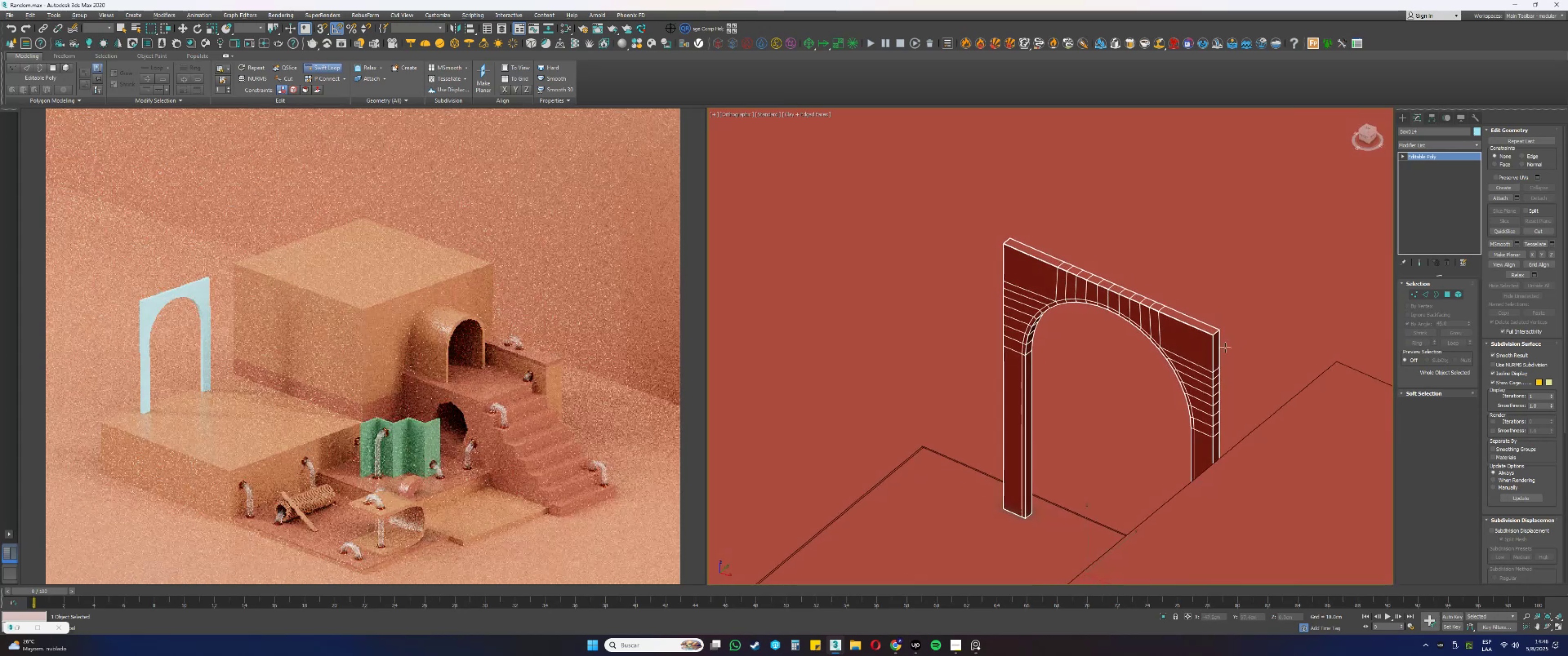 
scroll: coordinate [1172, 339], scroll_direction: up, amount: 10.0
 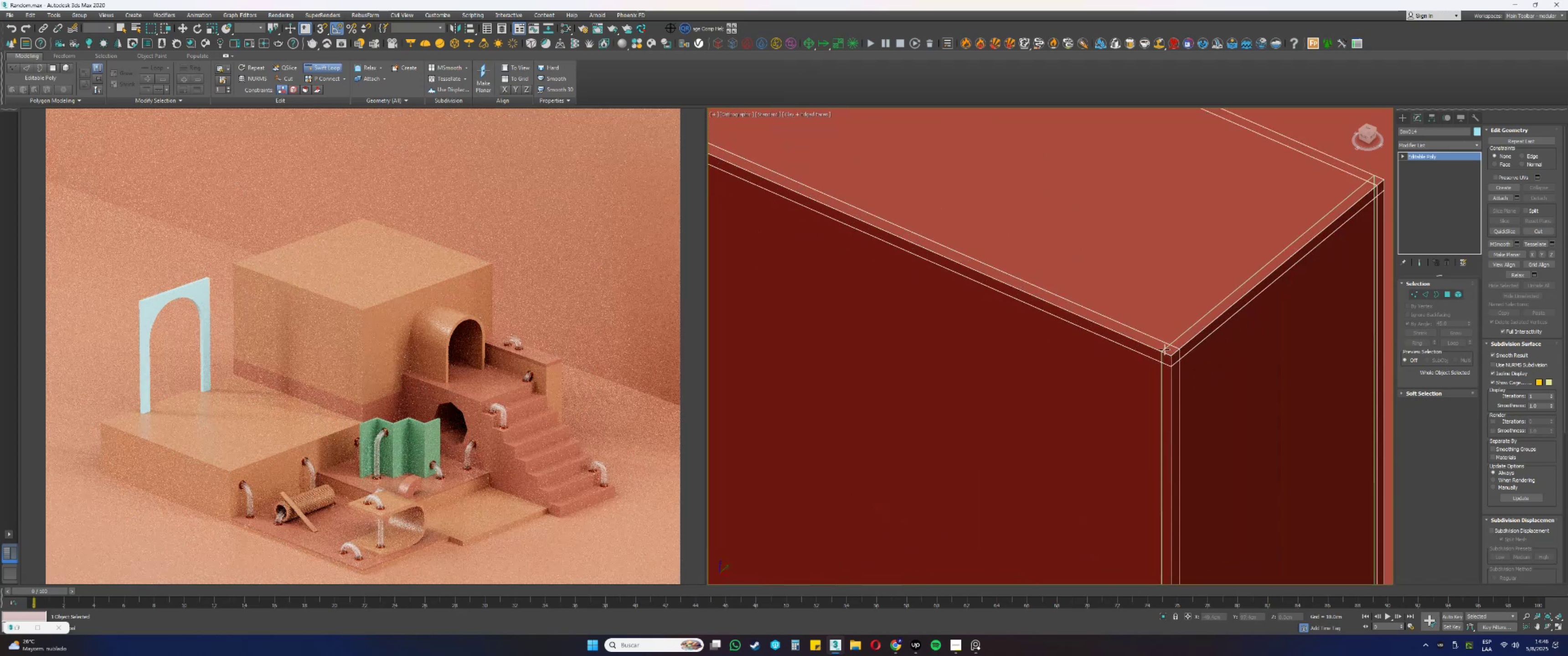 
left_click([1160, 349])
 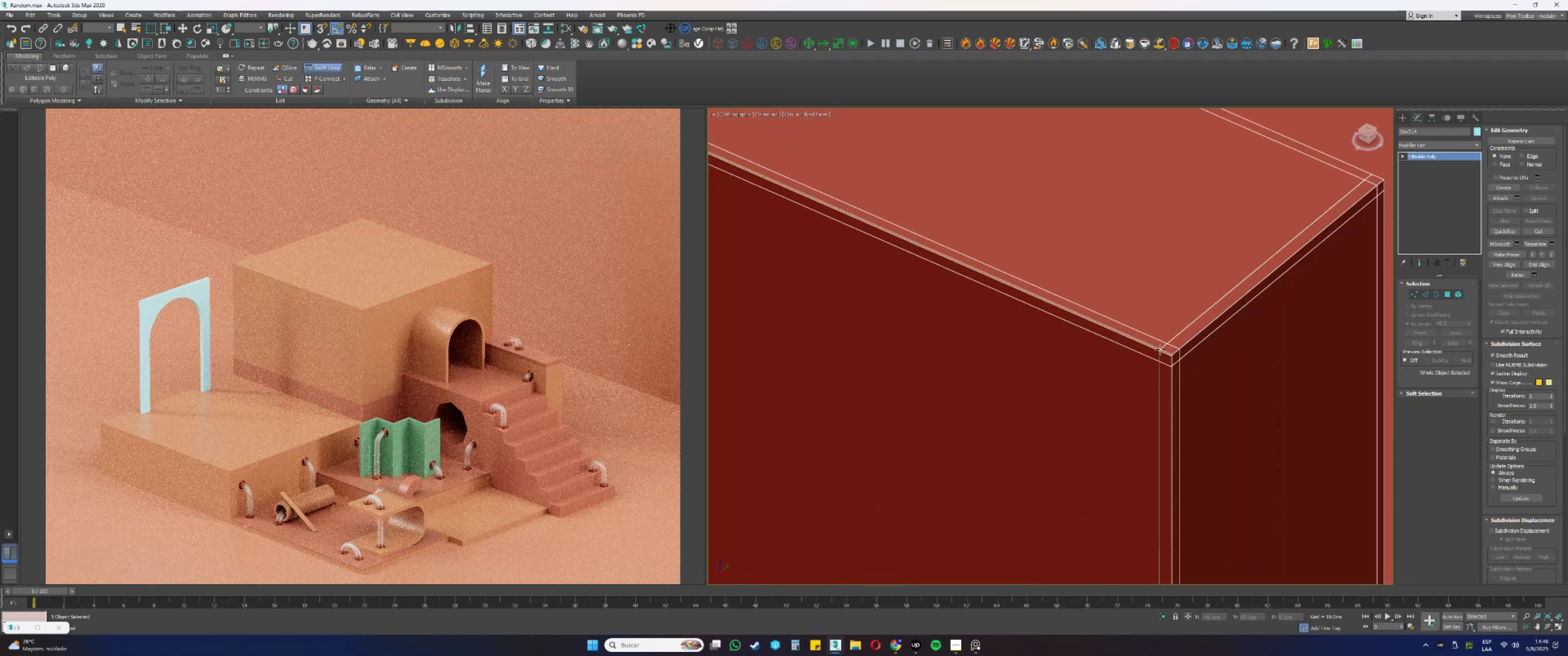 
scroll: coordinate [1185, 317], scroll_direction: down, amount: 15.0
 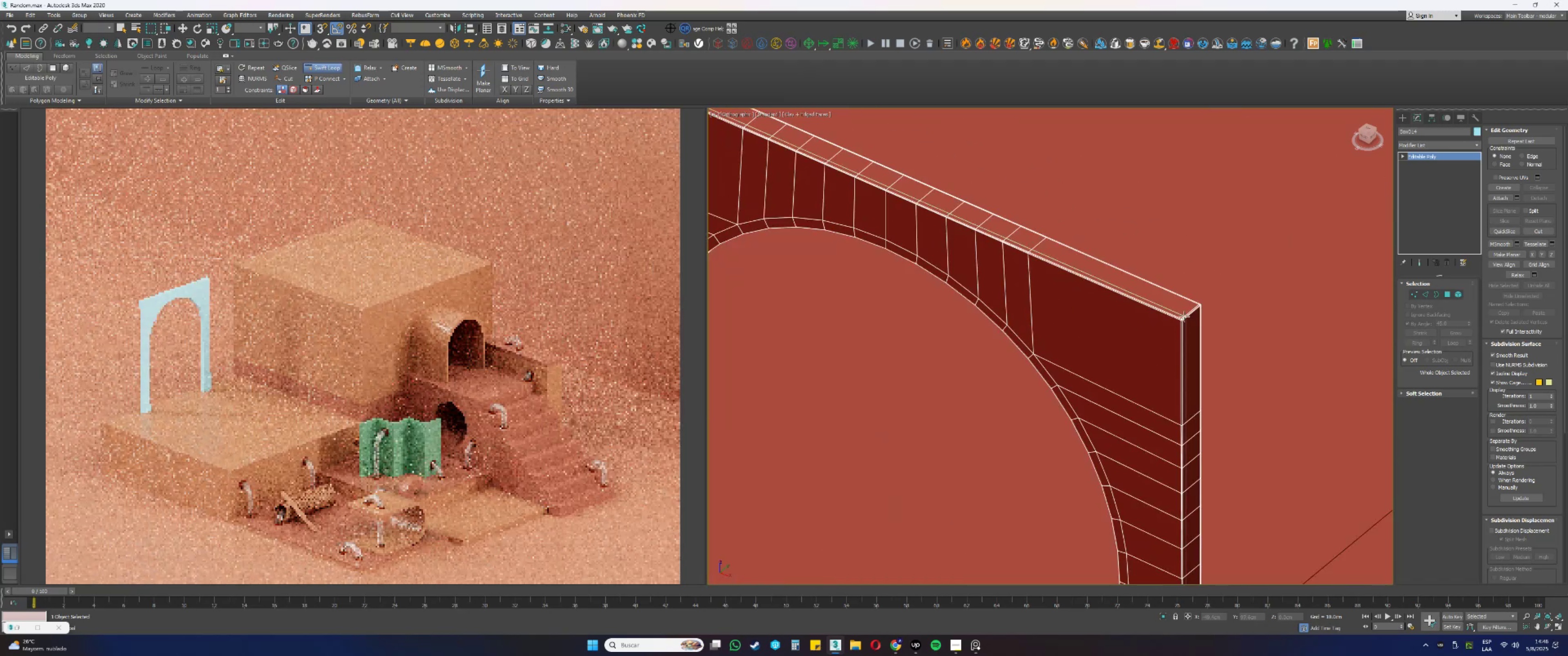 
hold_key(key=AltLeft, duration=0.47)
 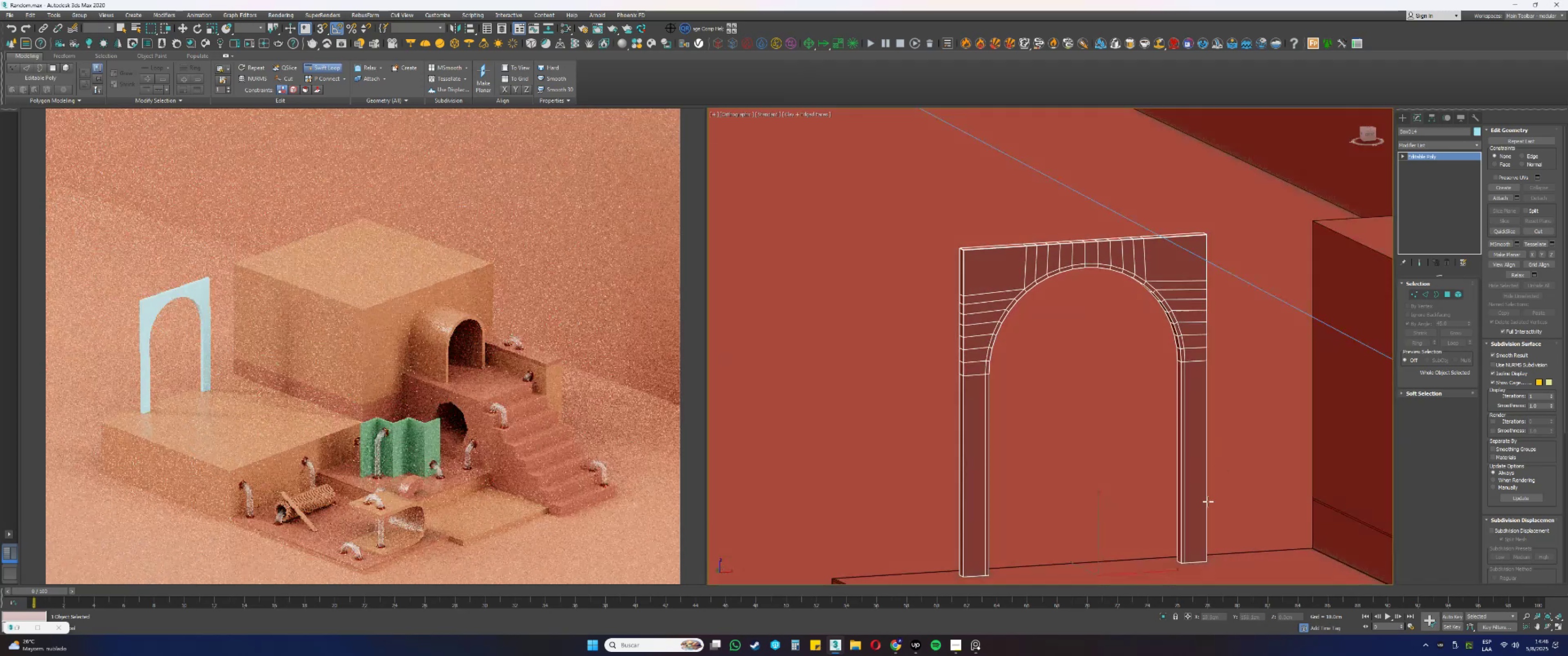 
key(Alt+AltLeft)
 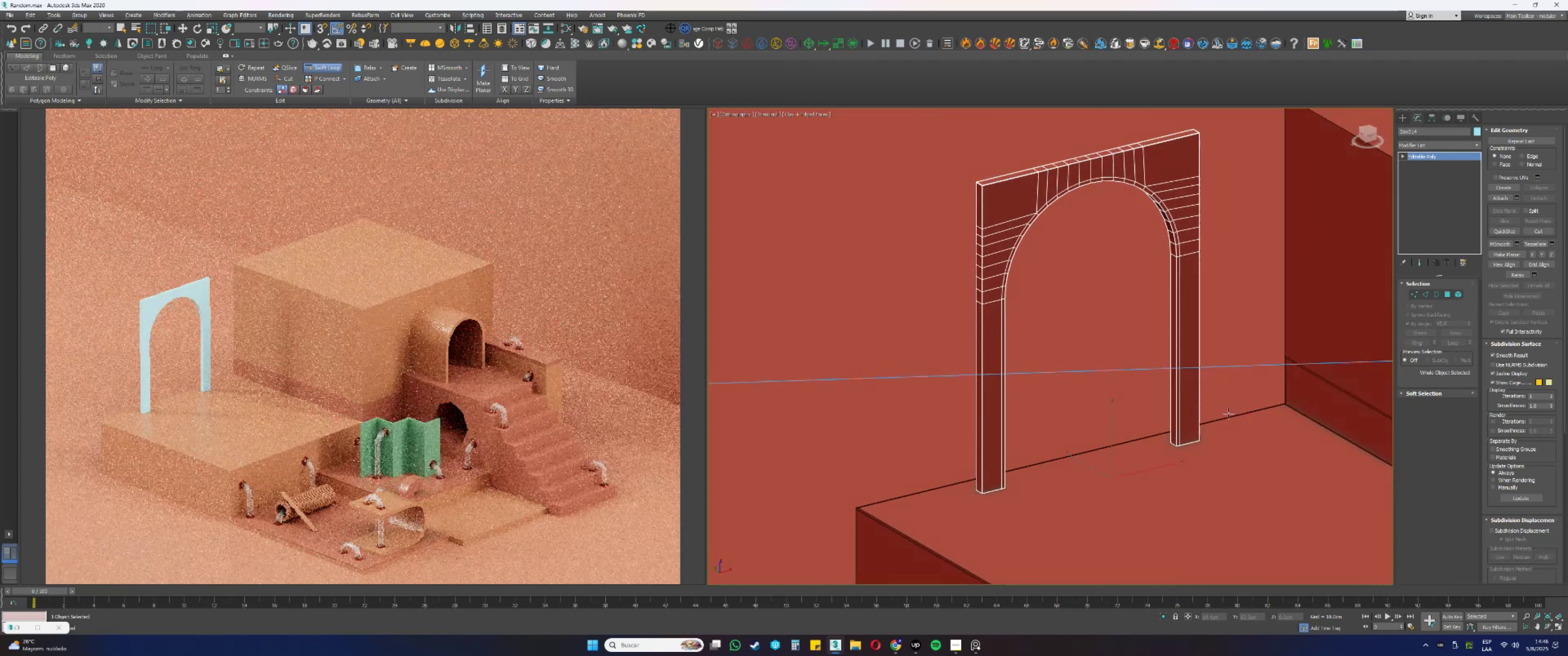 
scroll: coordinate [1123, 468], scroll_direction: up, amount: 9.0
 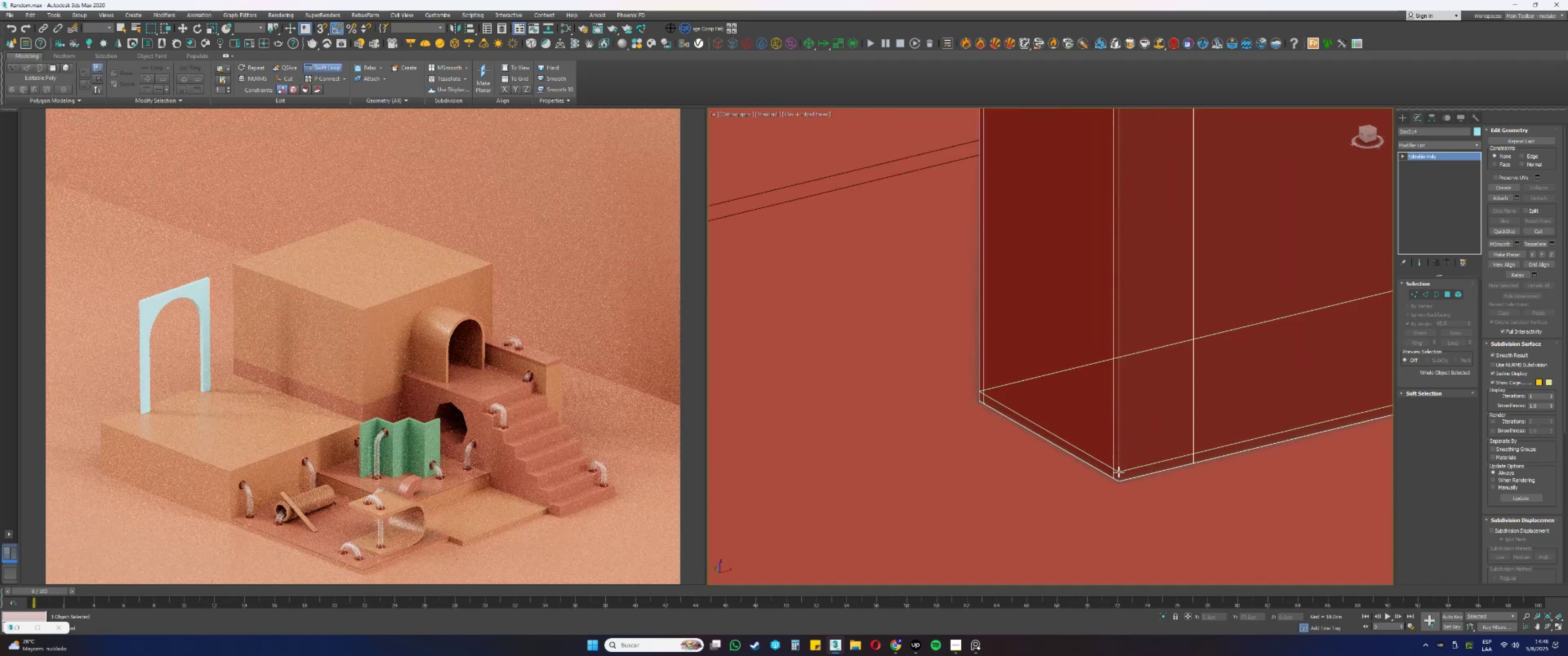 
left_click([1119, 472])
 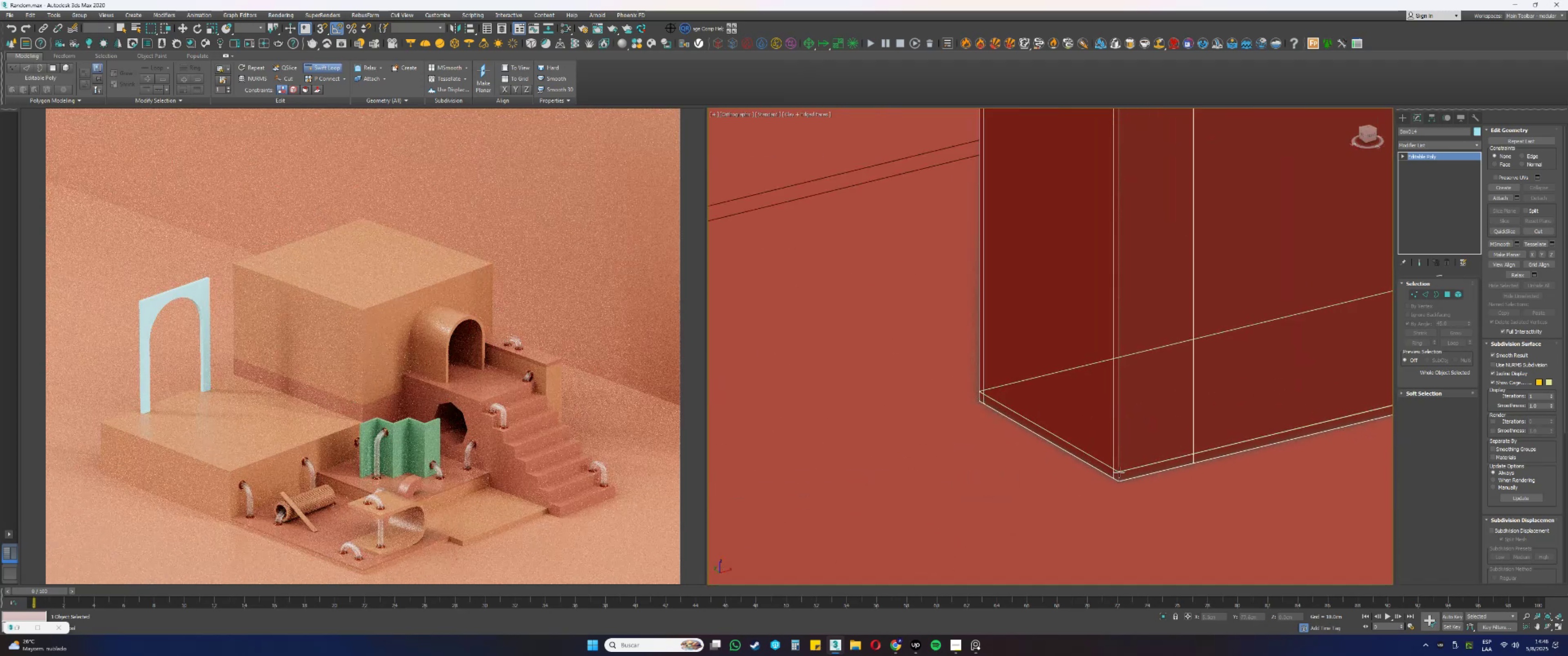 
scroll: coordinate [1186, 416], scroll_direction: down, amount: 11.0
 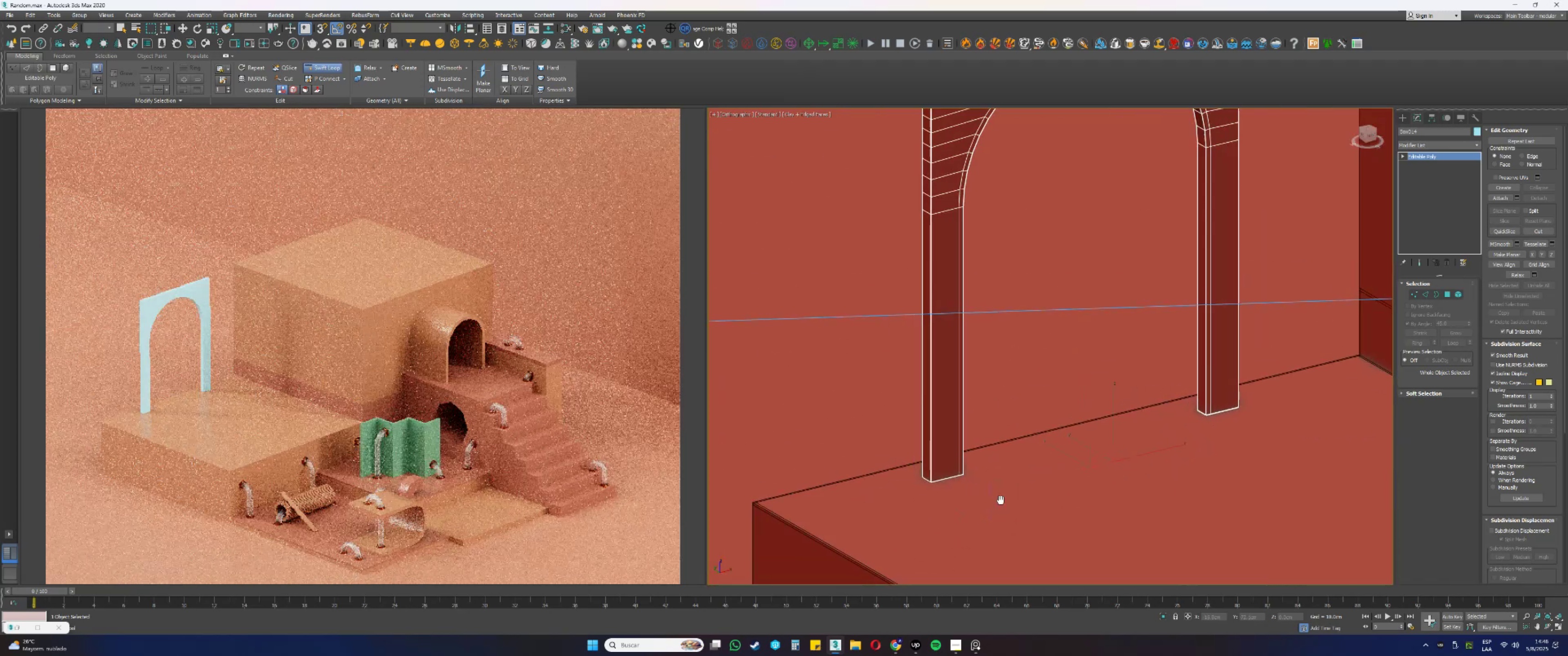 
scroll: coordinate [992, 455], scroll_direction: up, amount: 7.0
 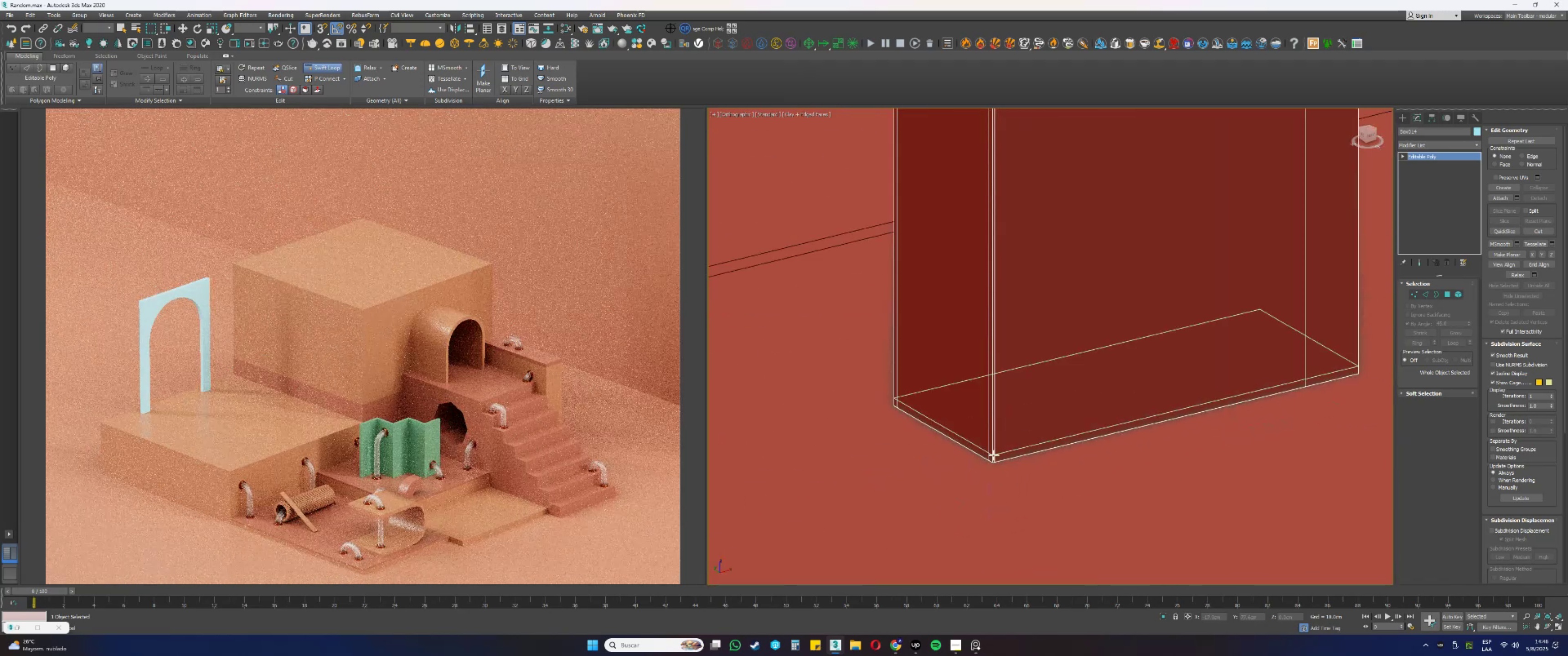 
left_click([994, 455])
 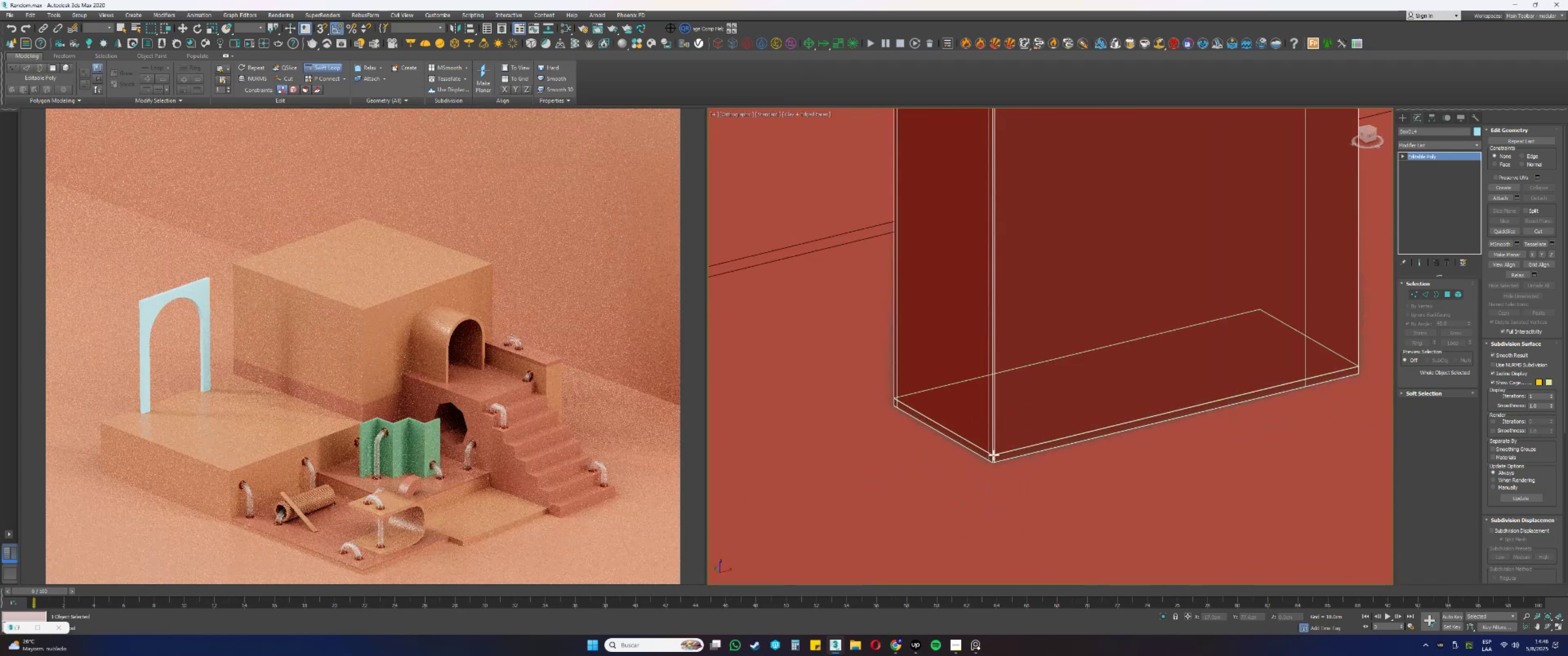 
scroll: coordinate [997, 492], scroll_direction: down, amount: 9.0
 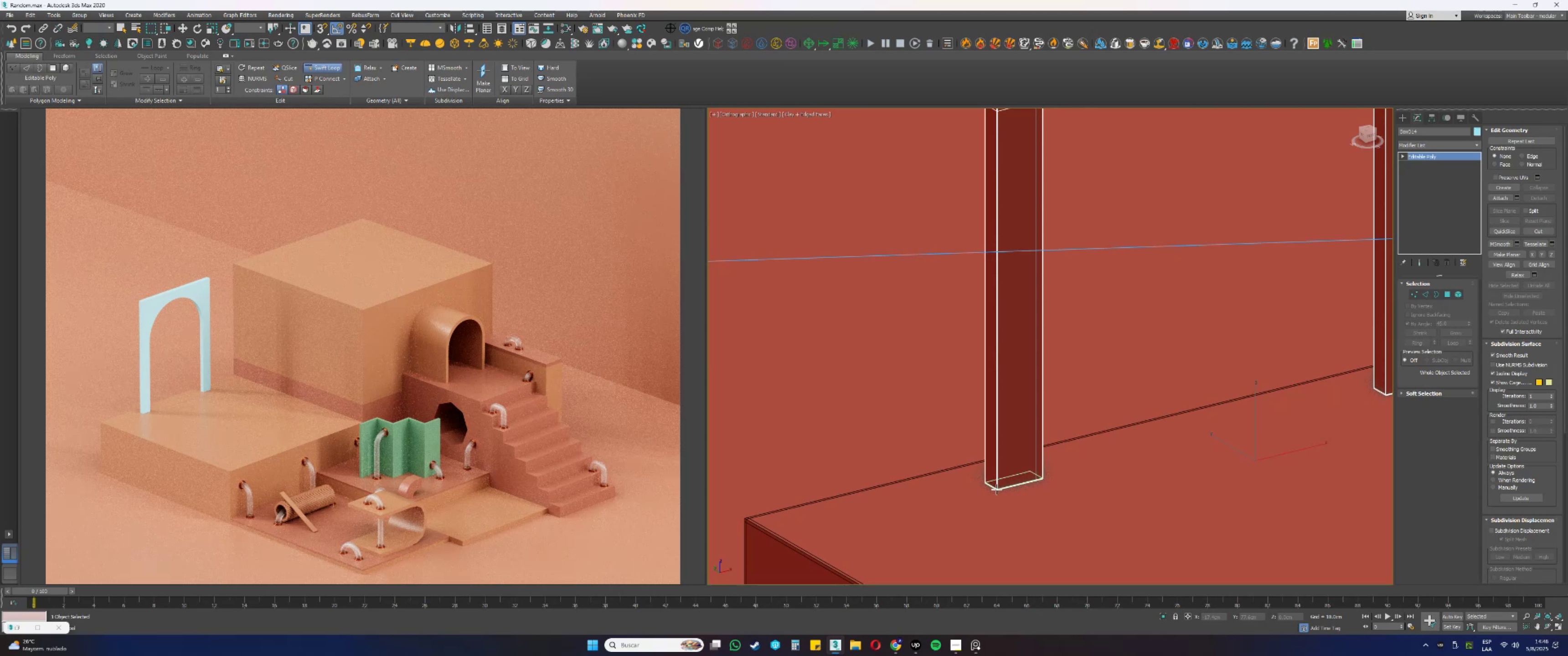 
wait(21.43)
 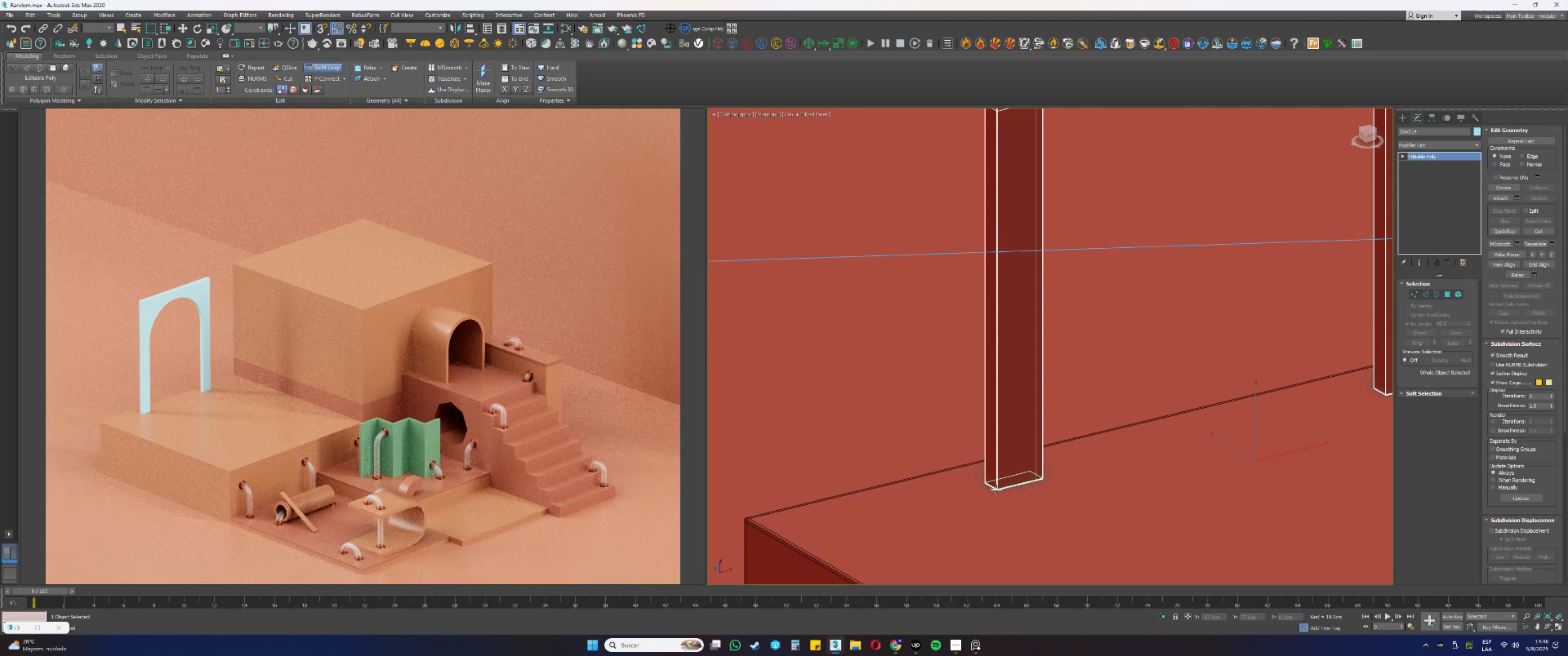 
right_click([996, 489])
 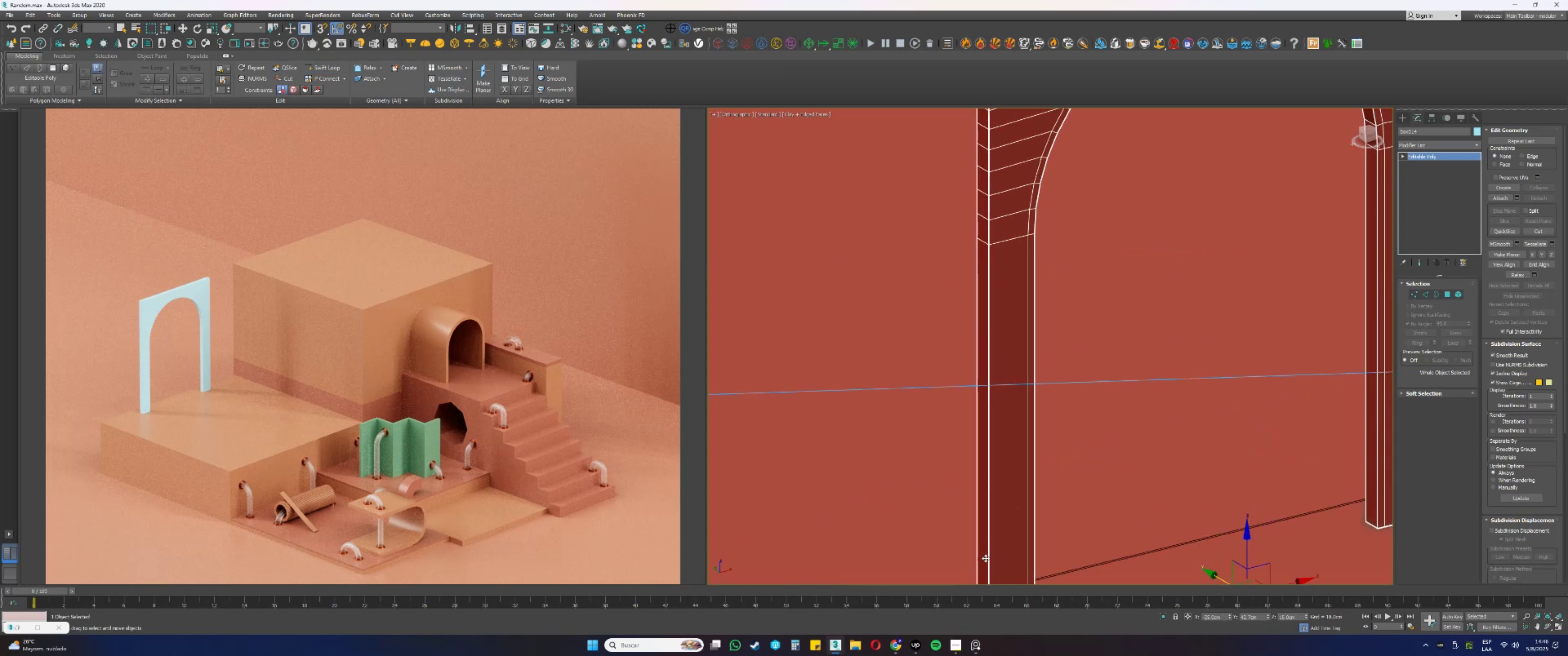 
hold_key(key=AltLeft, duration=0.6)
 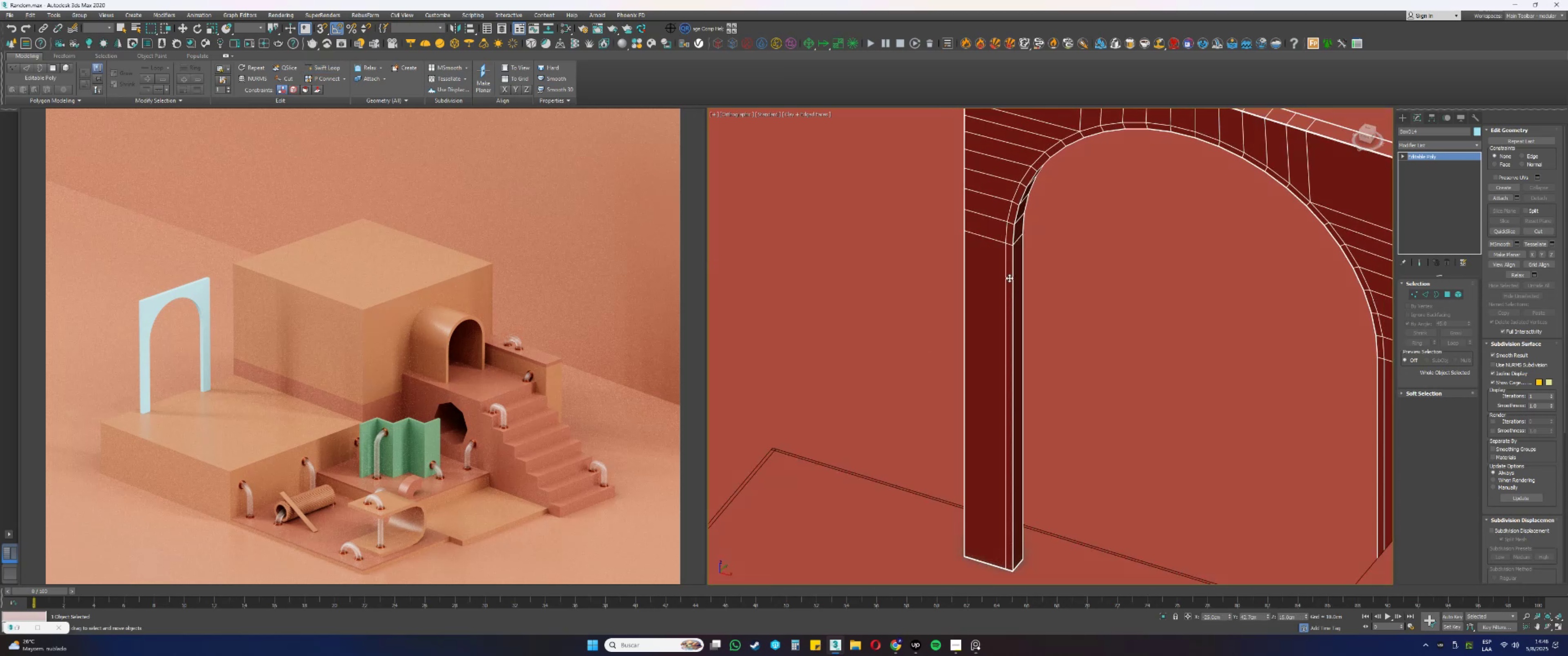 
scroll: coordinate [1013, 244], scroll_direction: up, amount: 8.0
 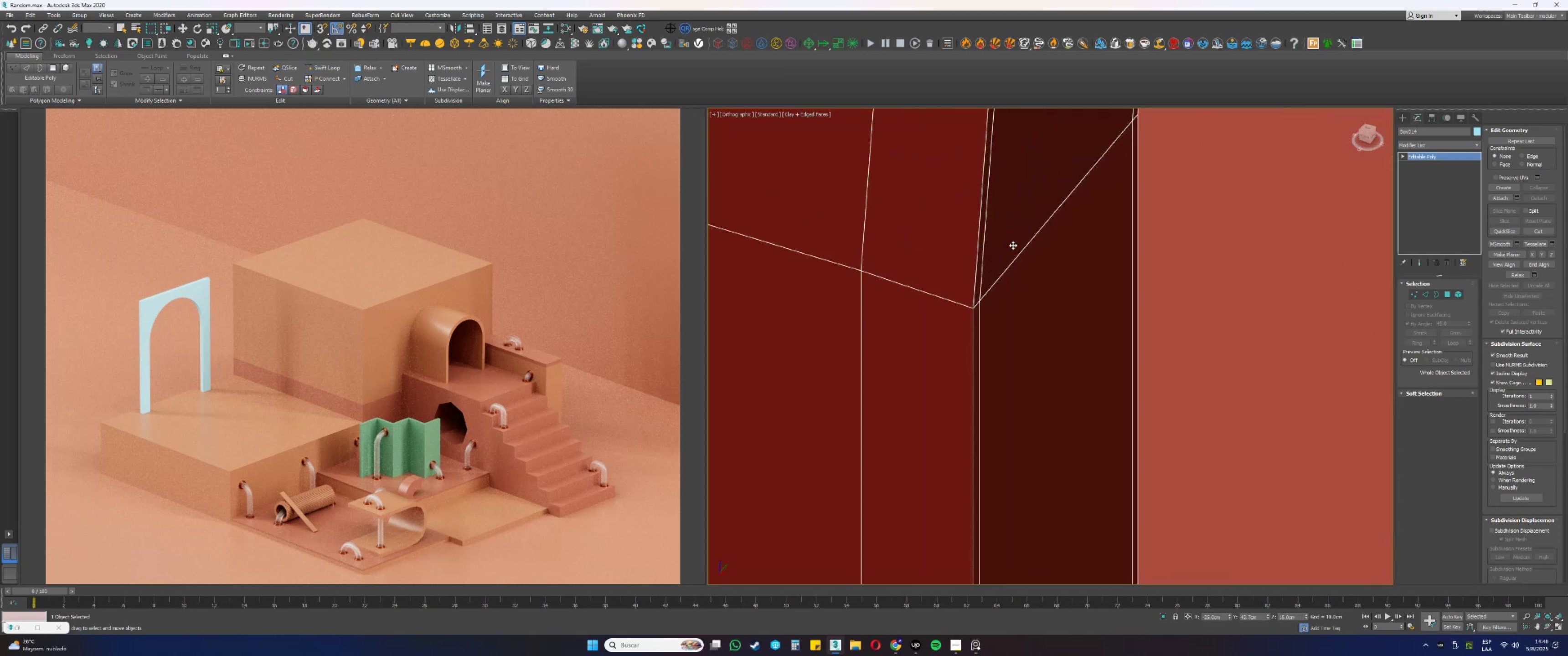 
scroll: coordinate [1005, 281], scroll_direction: down, amount: 3.0
 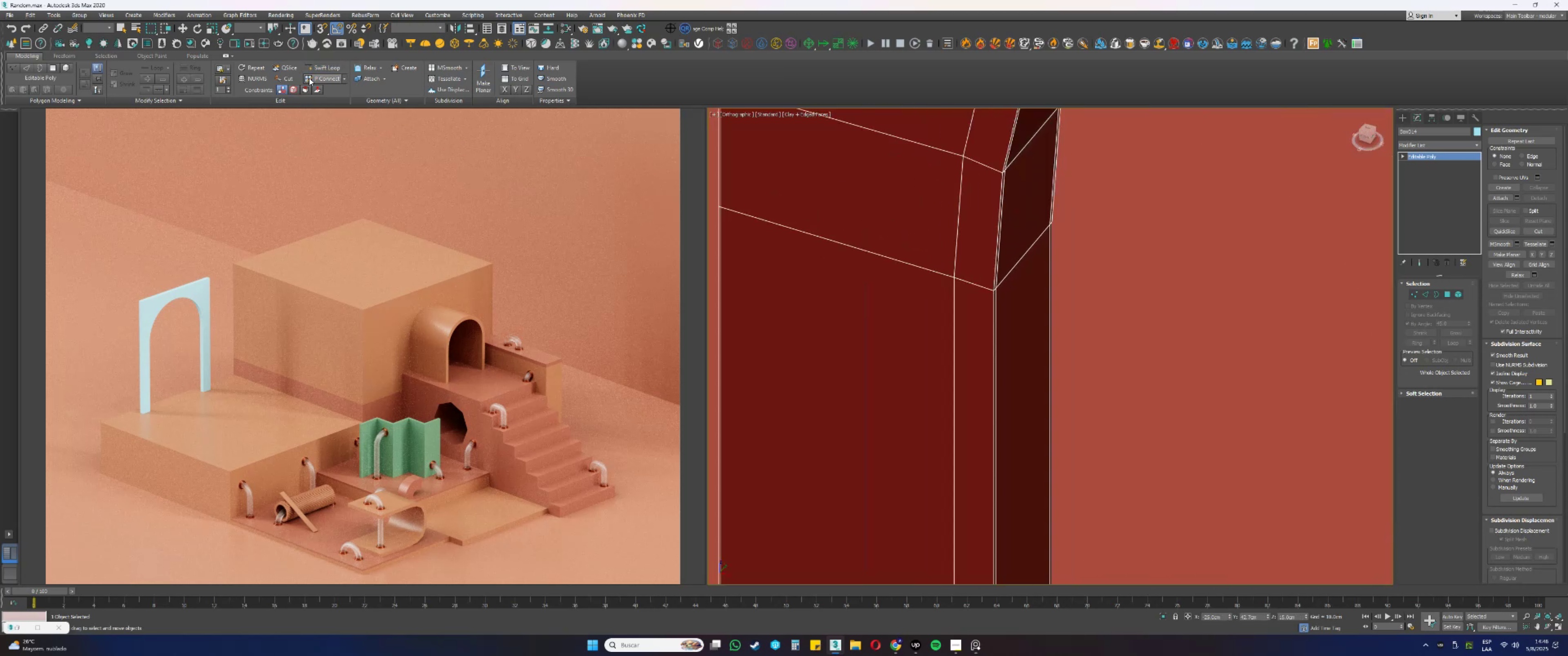 
left_click([311, 68])
 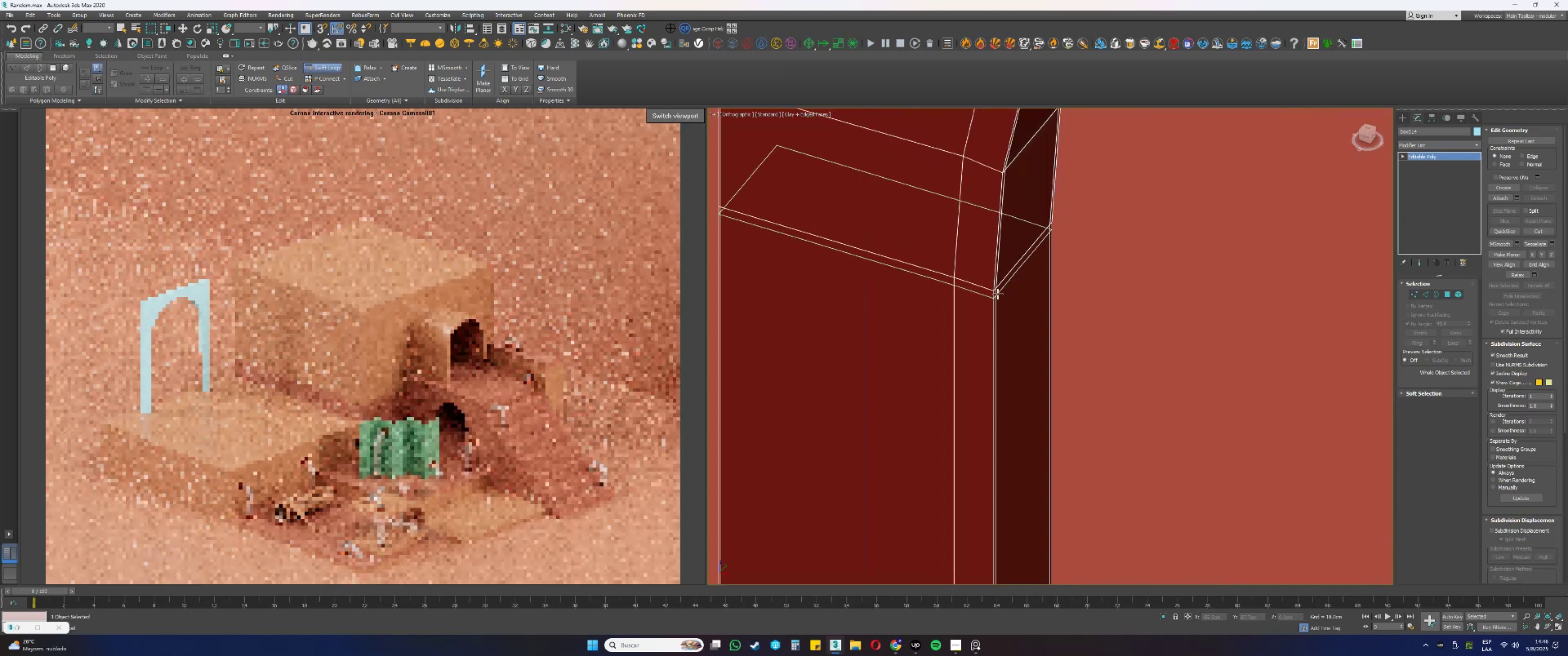 
scroll: coordinate [989, 283], scroll_direction: up, amount: 2.0
 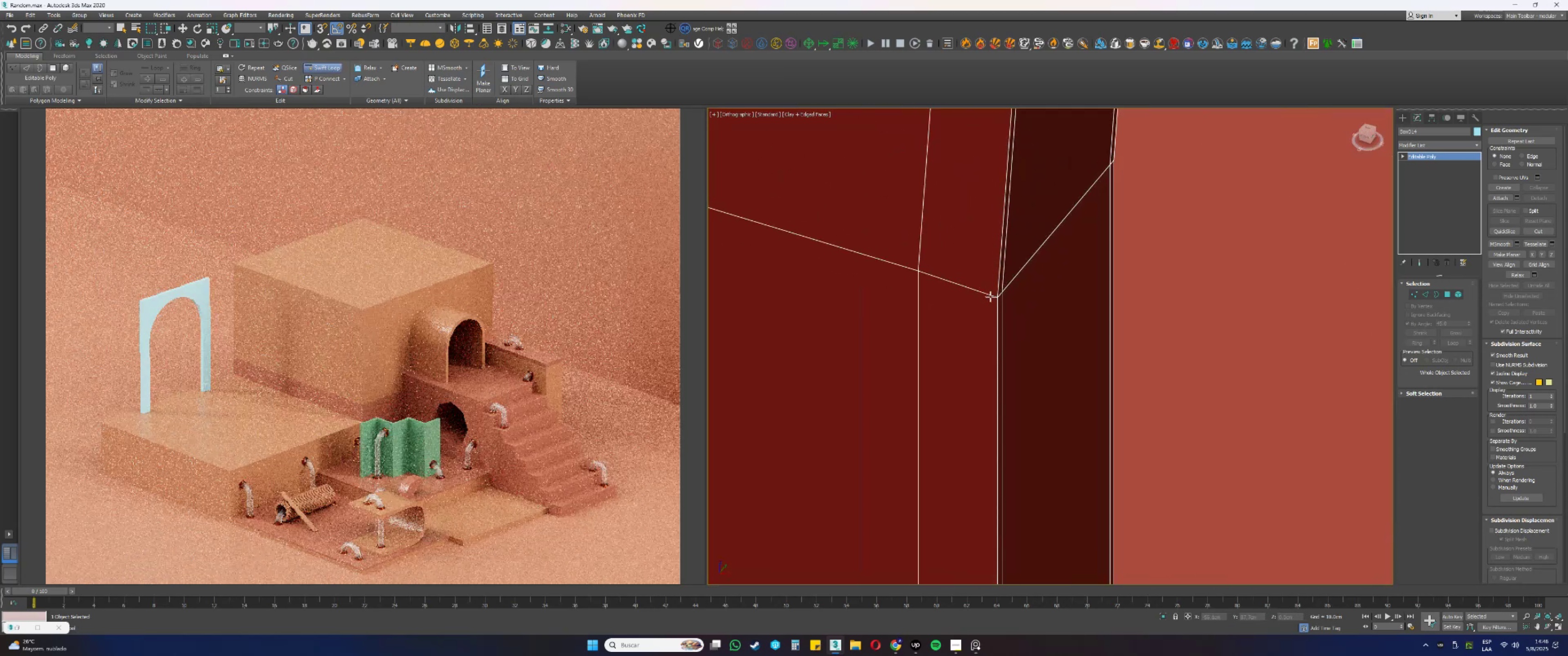 
left_click([991, 296])
 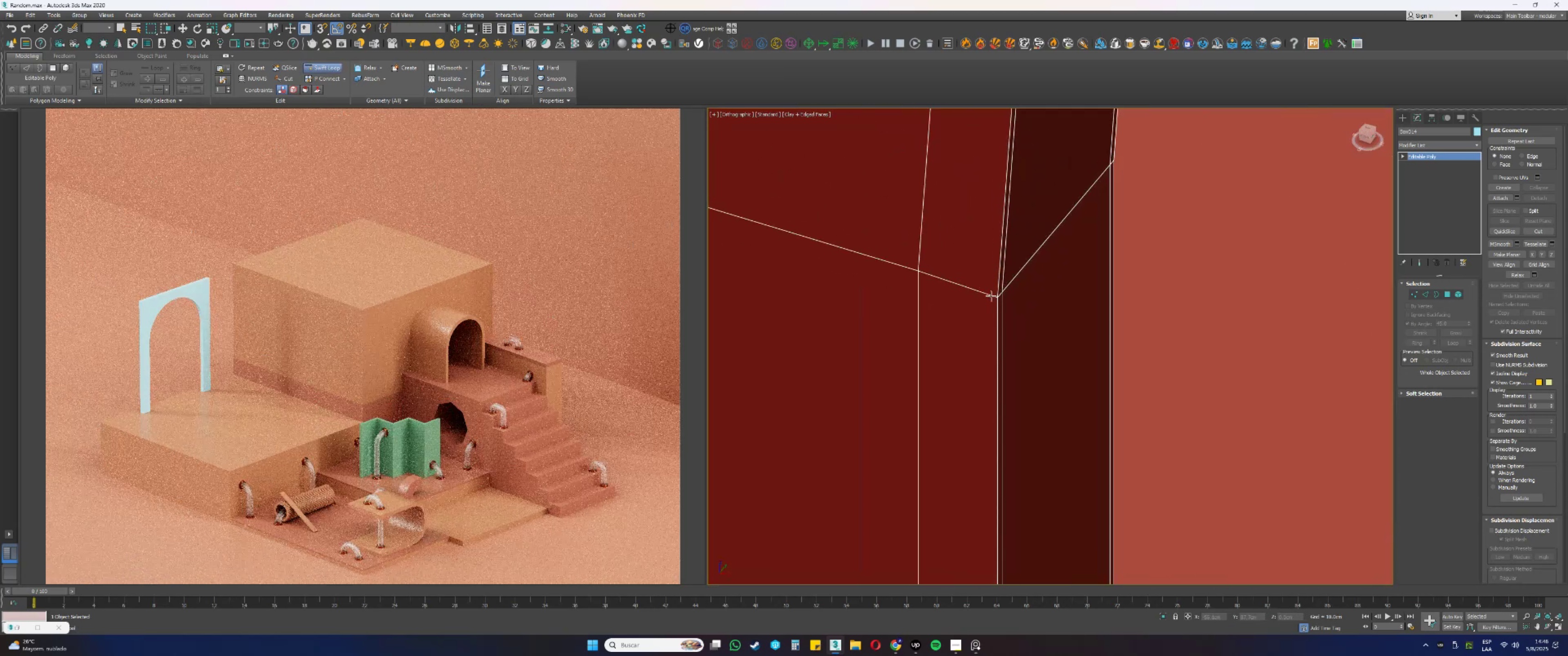 
scroll: coordinate [992, 296], scroll_direction: none, amount: 0.0
 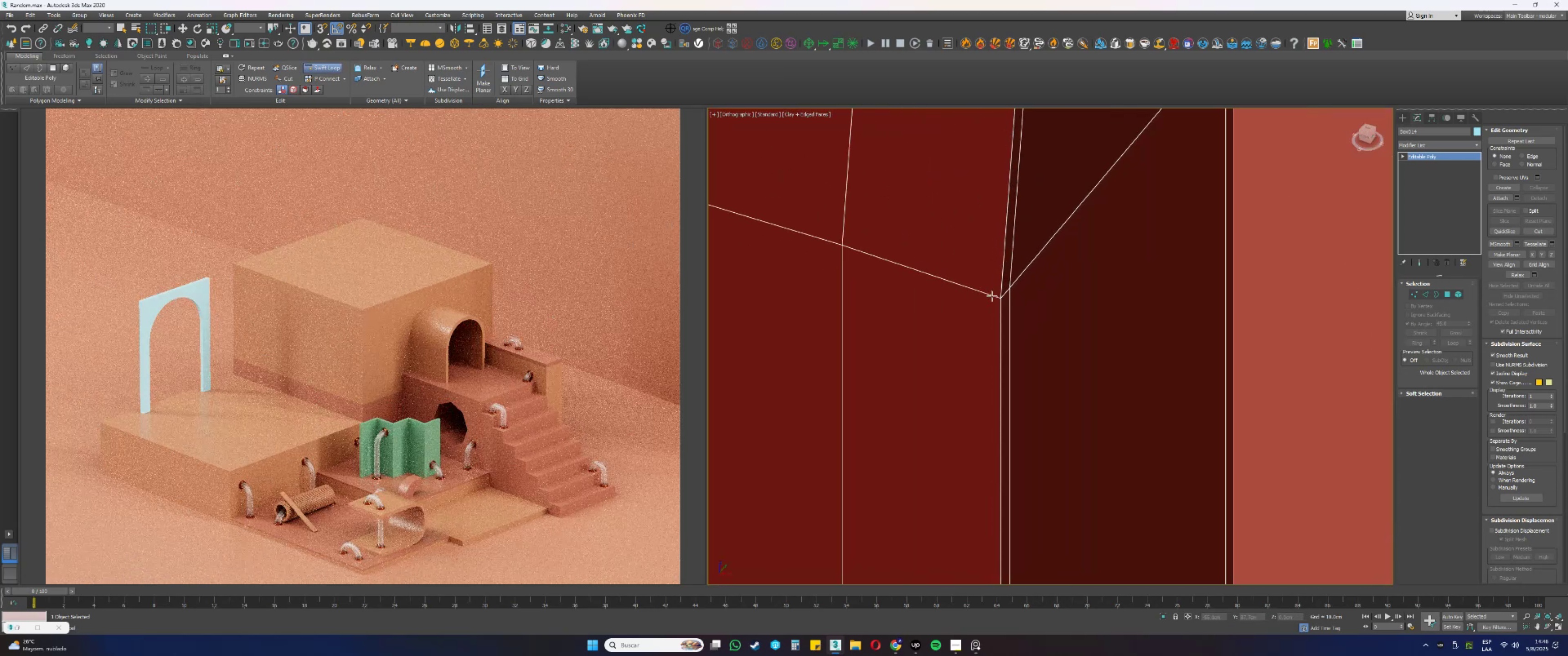 
scroll: coordinate [992, 296], scroll_direction: down, amount: 2.0
 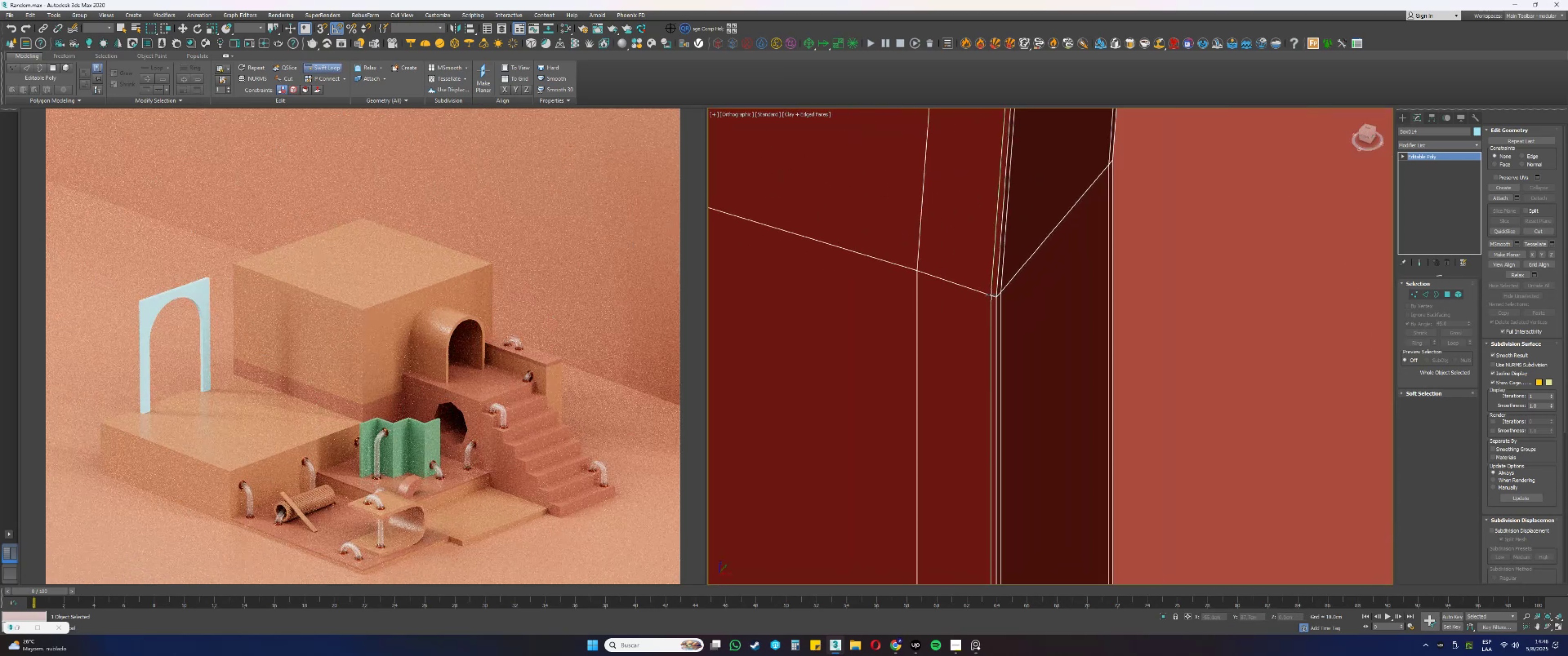 
left_click([991, 295])
 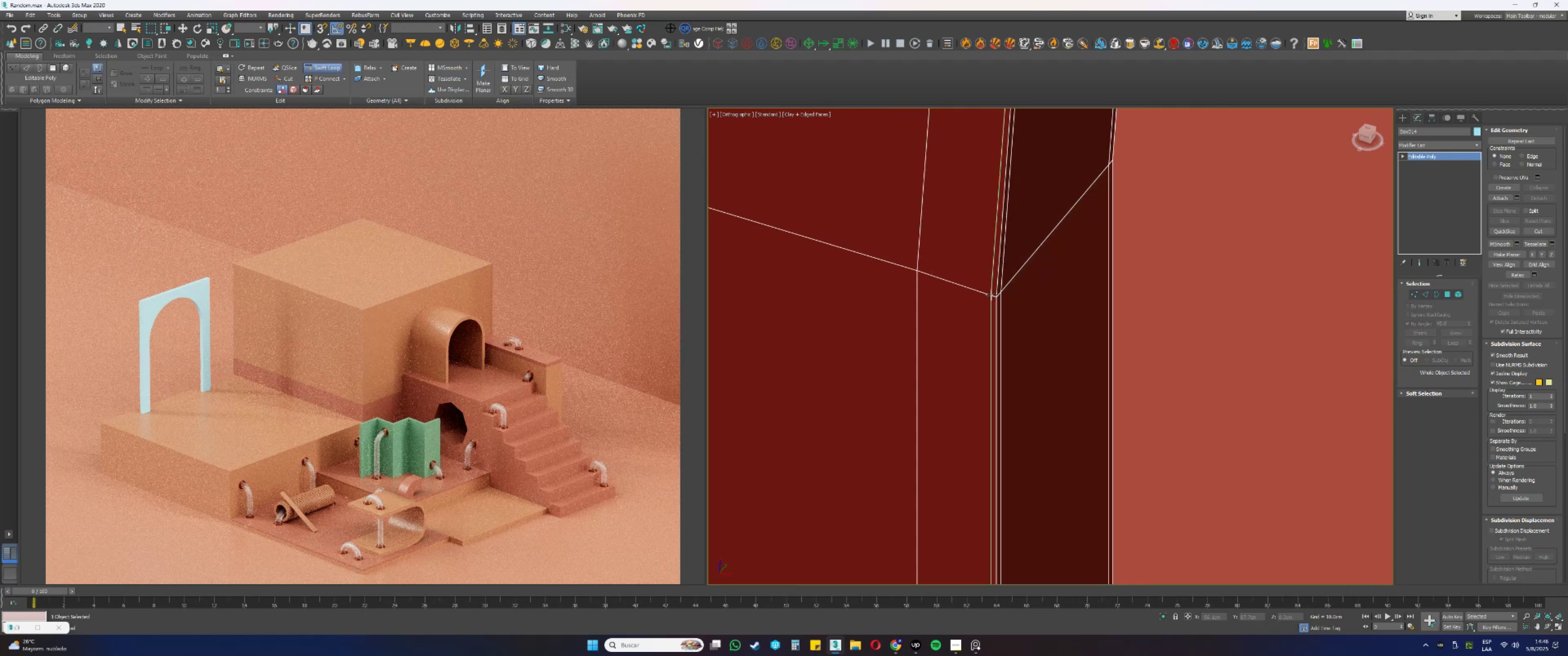 
key(F3)
 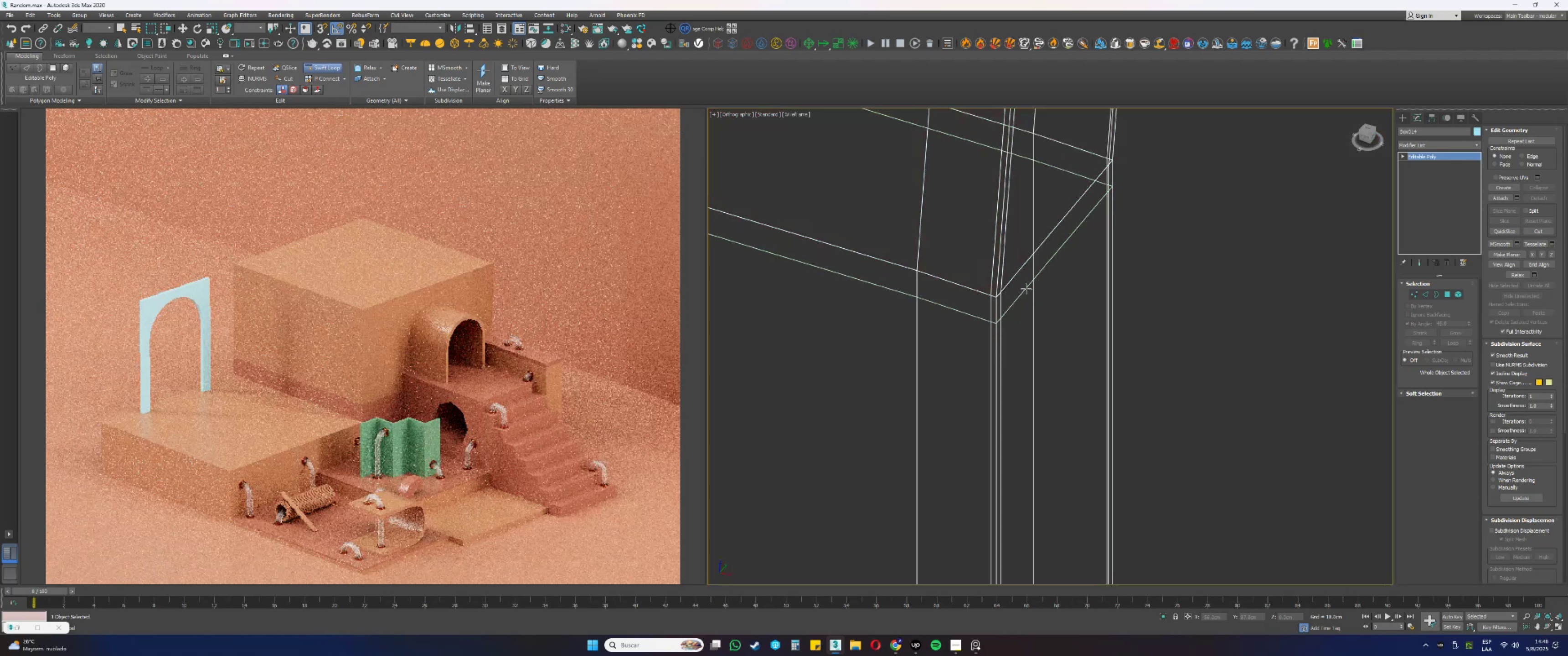 
key(Control+ControlLeft)
 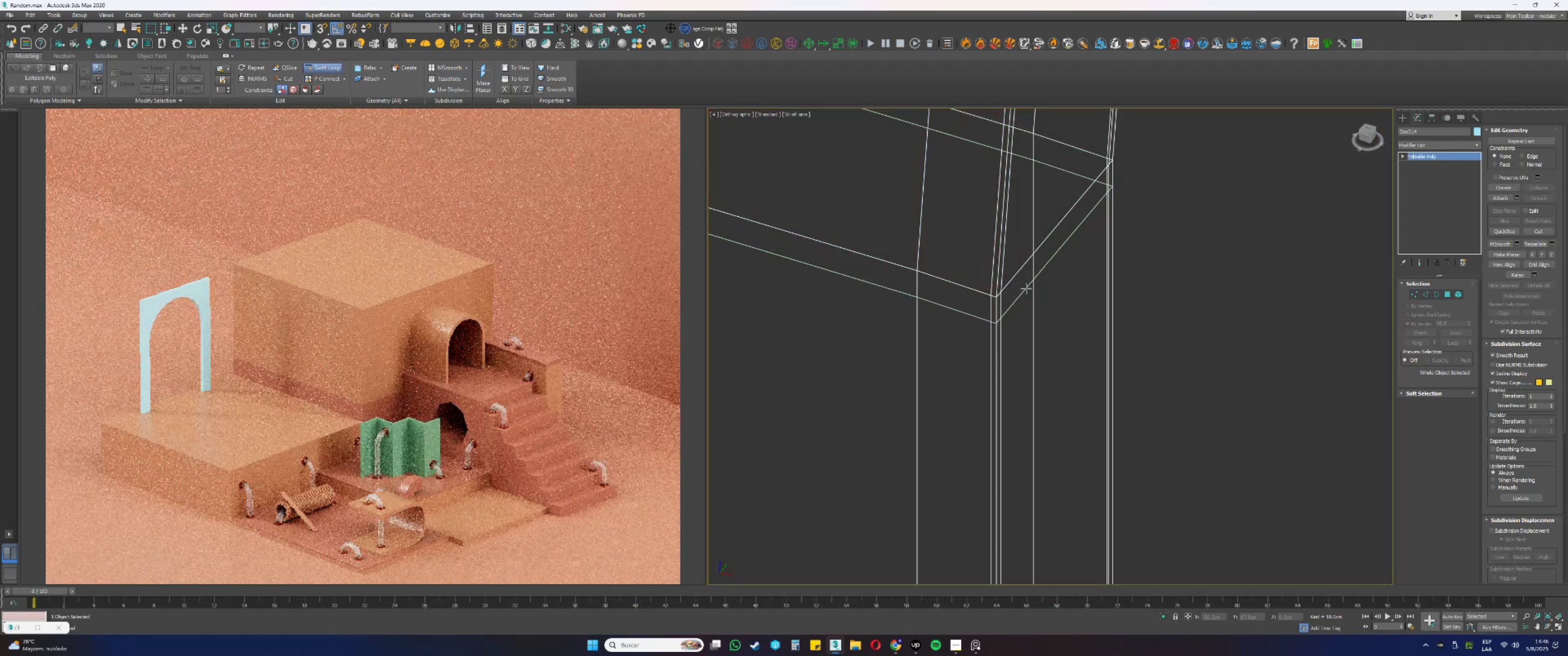 
key(Control+Z)
 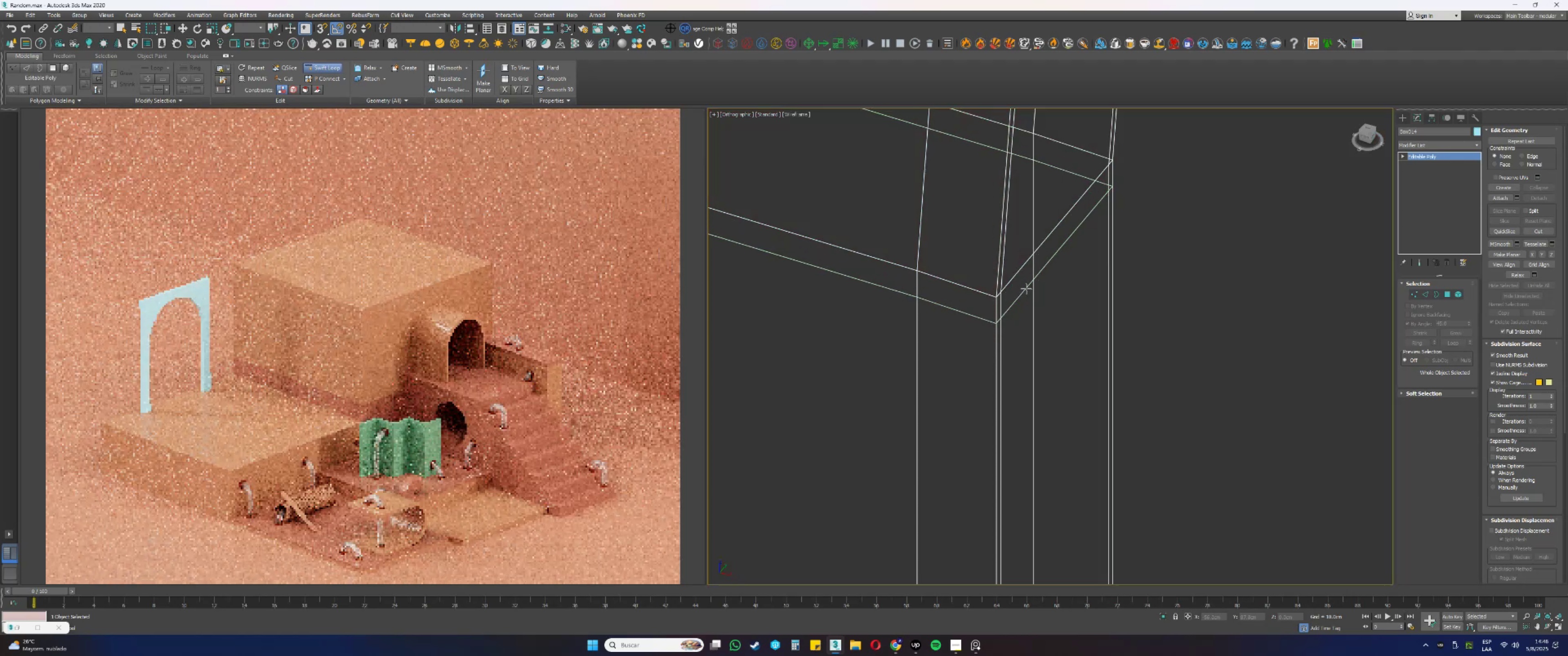 
key(Control+Y)
 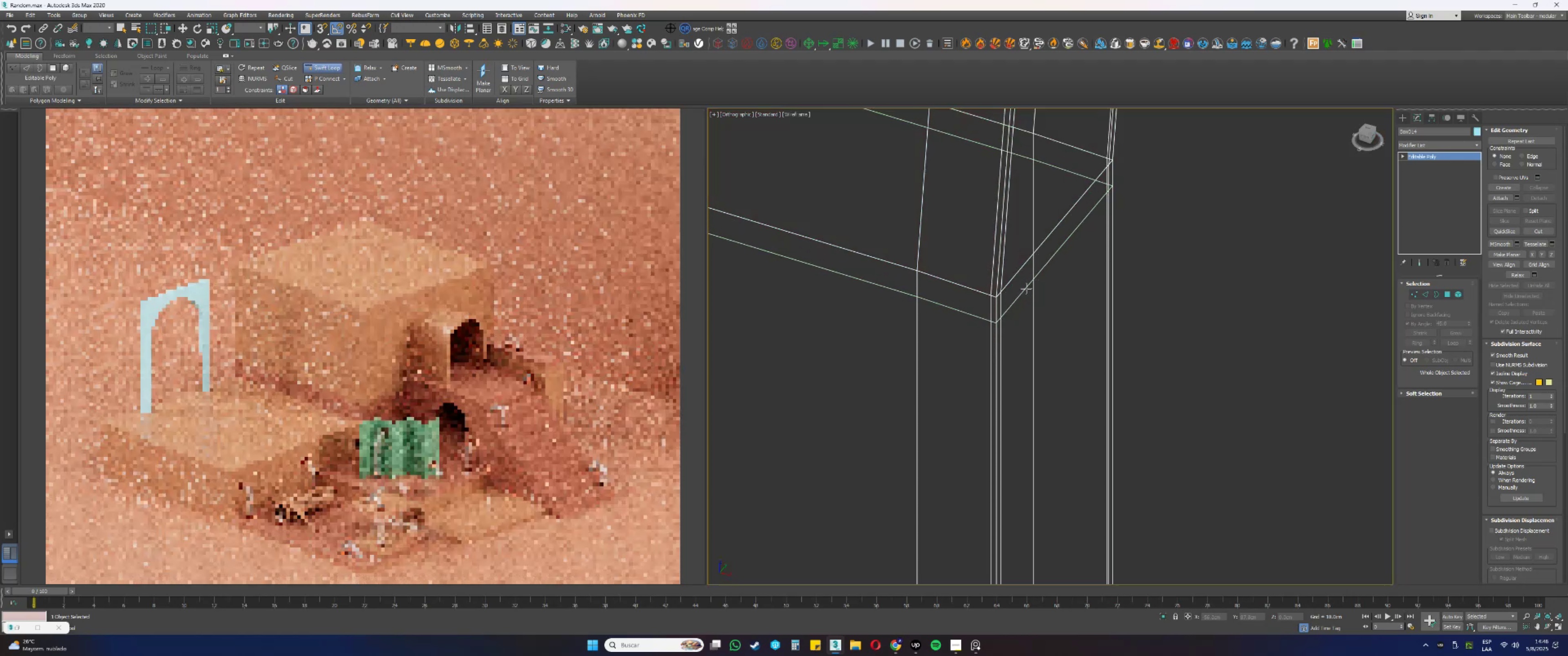 
key(F3)
 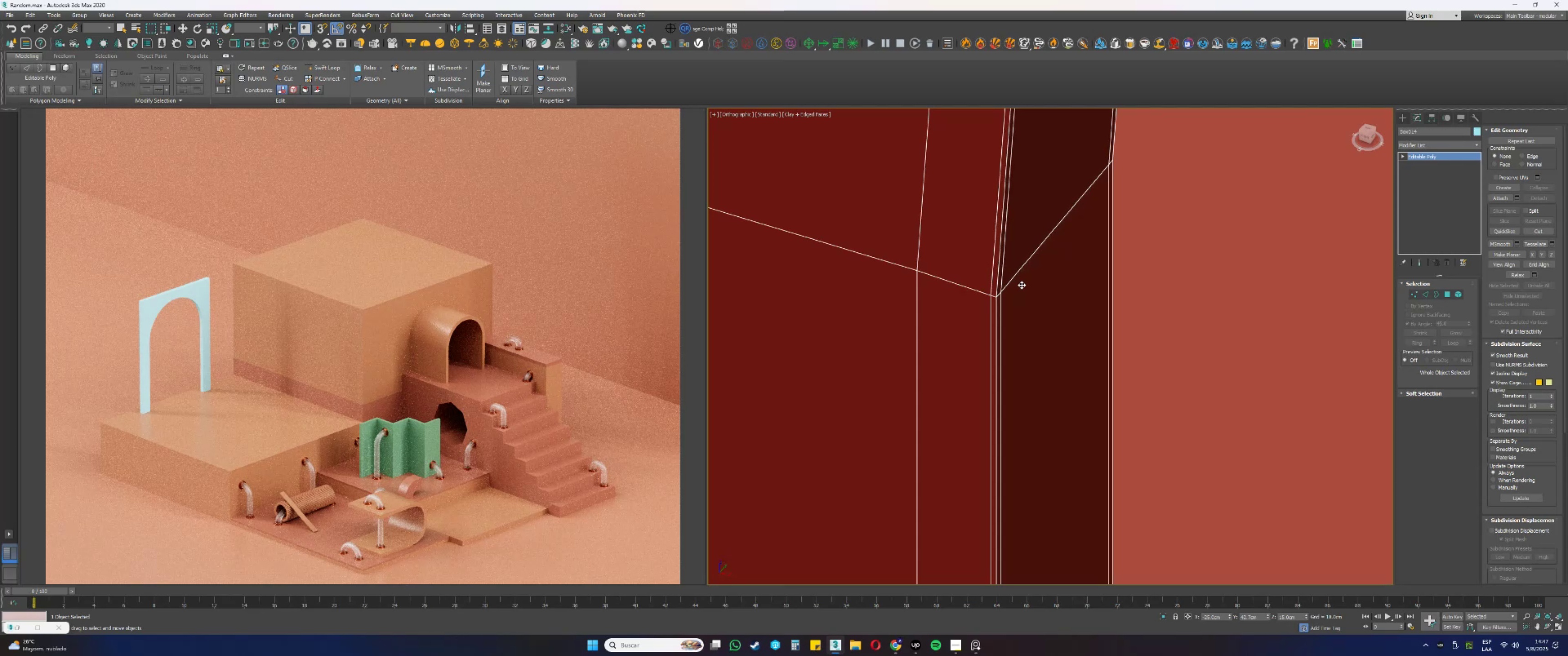 
wait(14.39)
 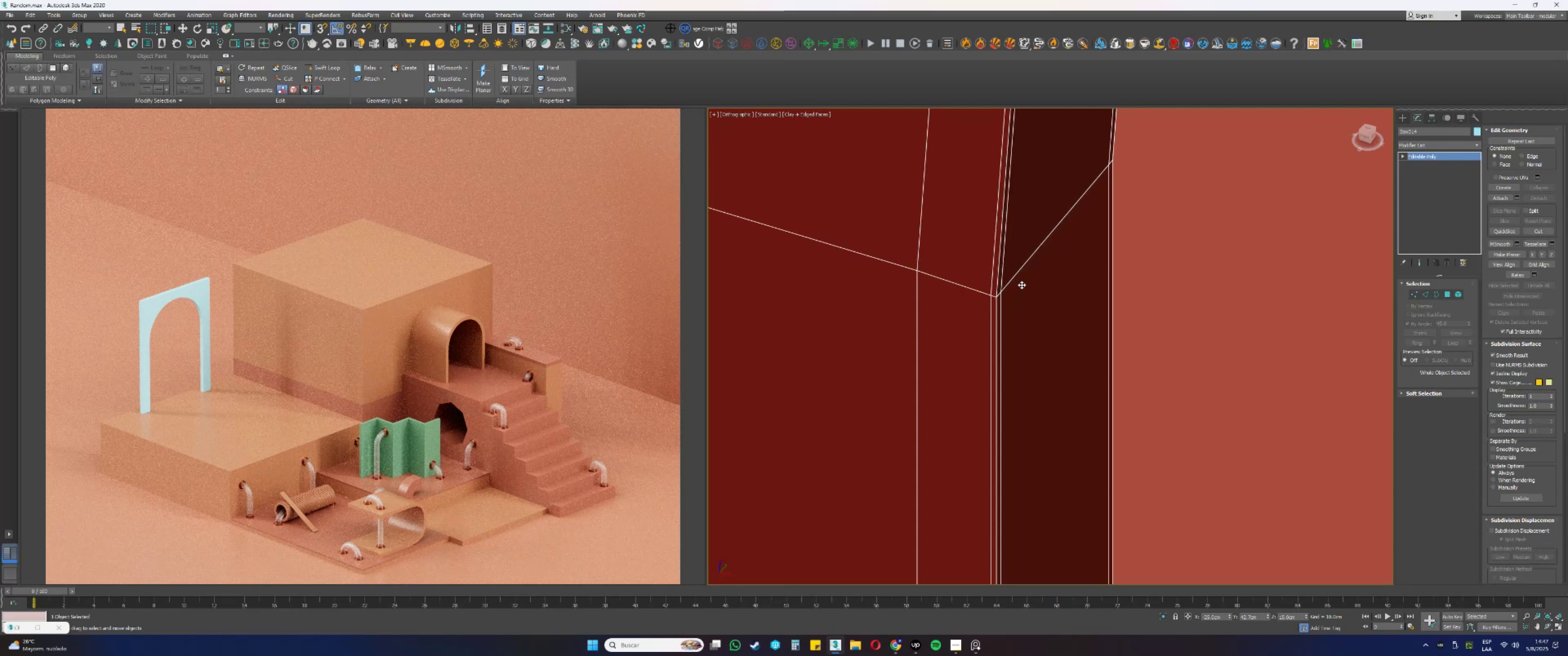 
scroll: coordinate [1014, 278], scroll_direction: down, amount: 7.0
 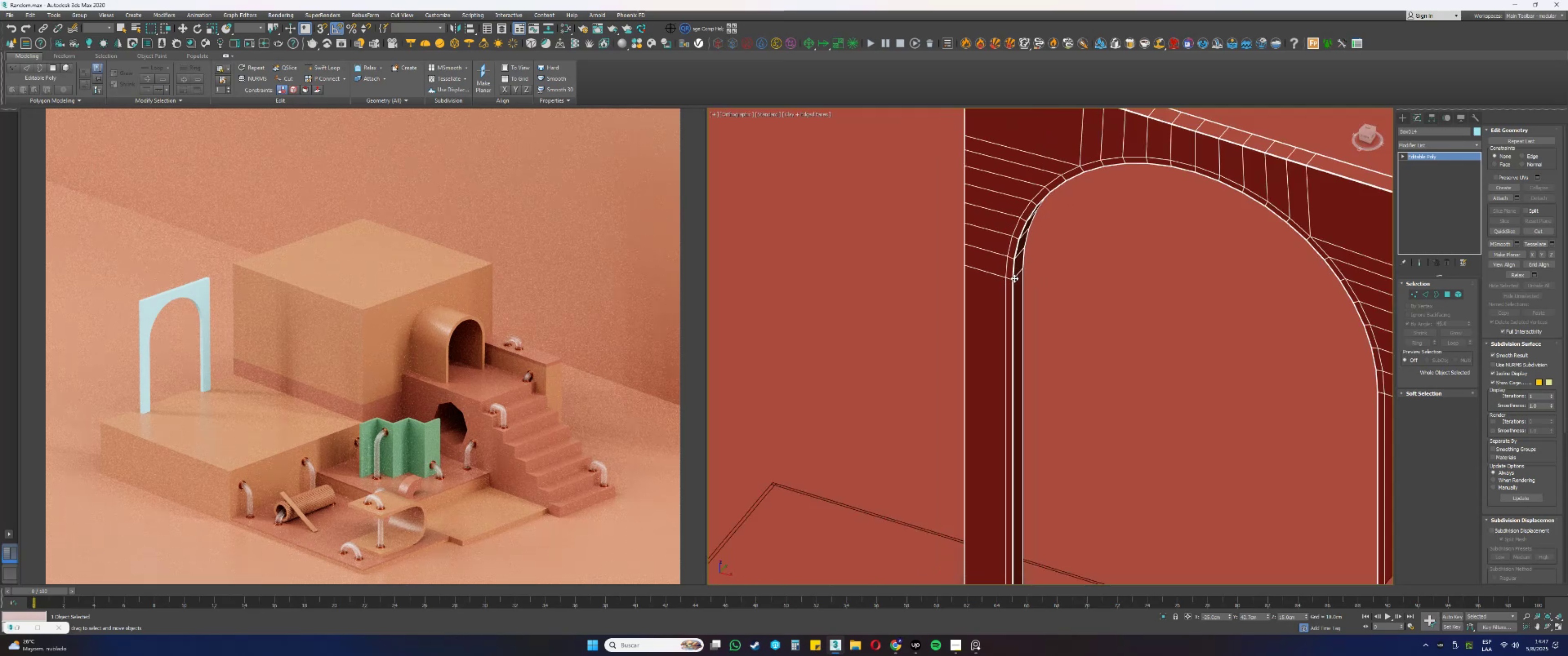 
key(Alt+AltLeft)
 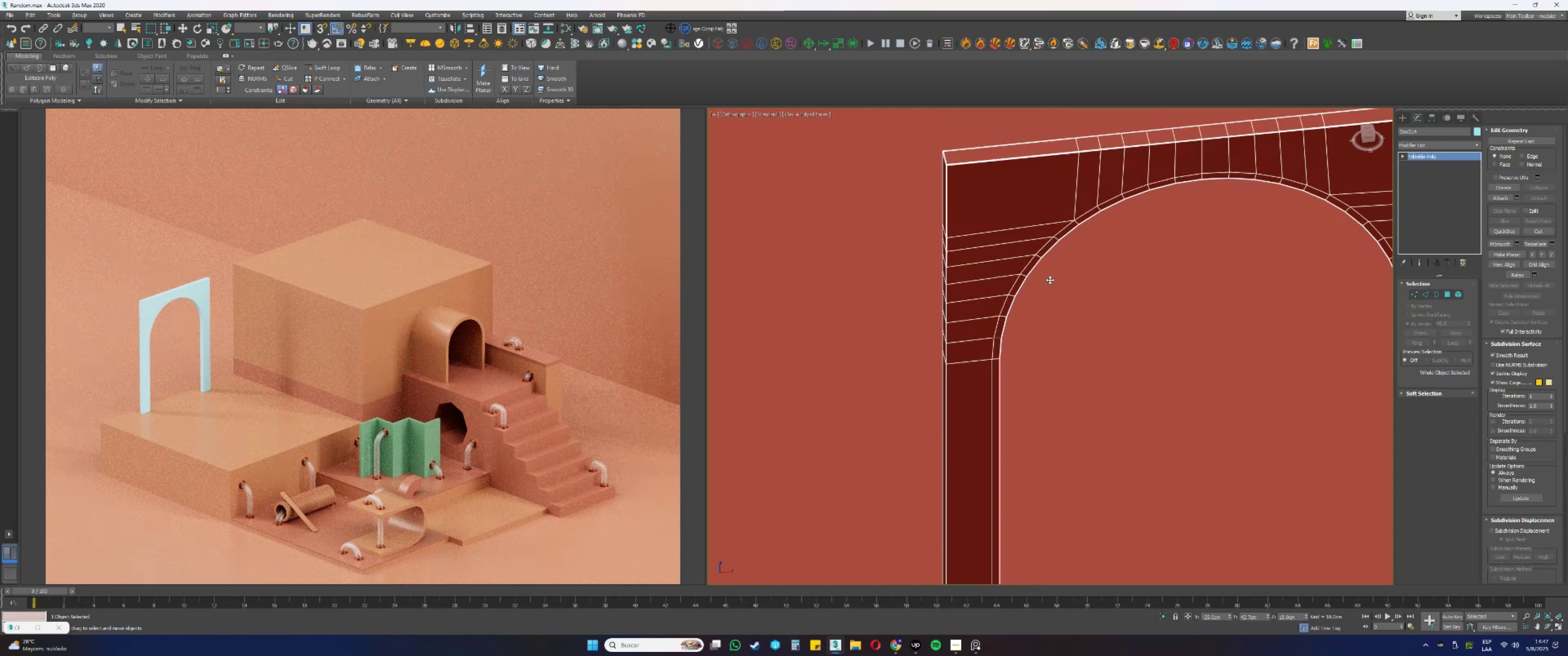 
scroll: coordinate [1065, 282], scroll_direction: down, amount: 2.0
 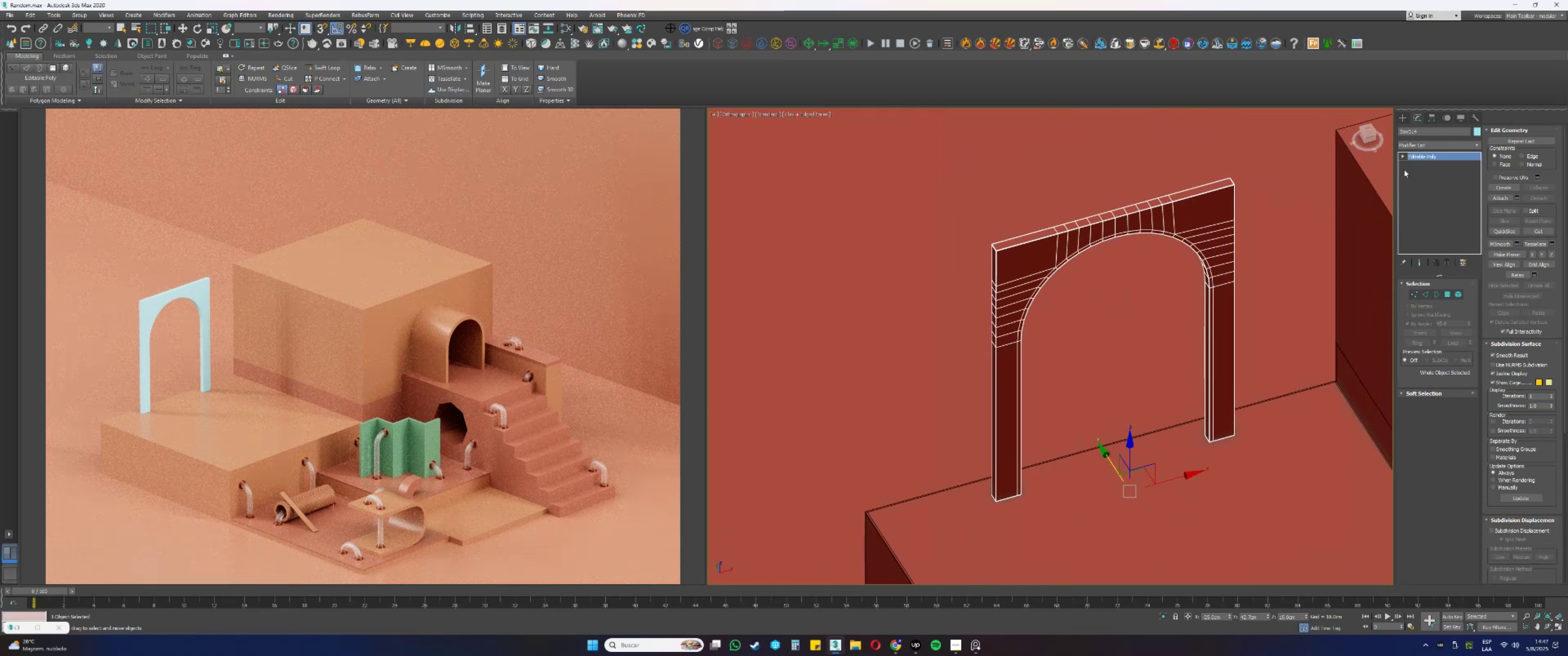 
right_click([1420, 157])
 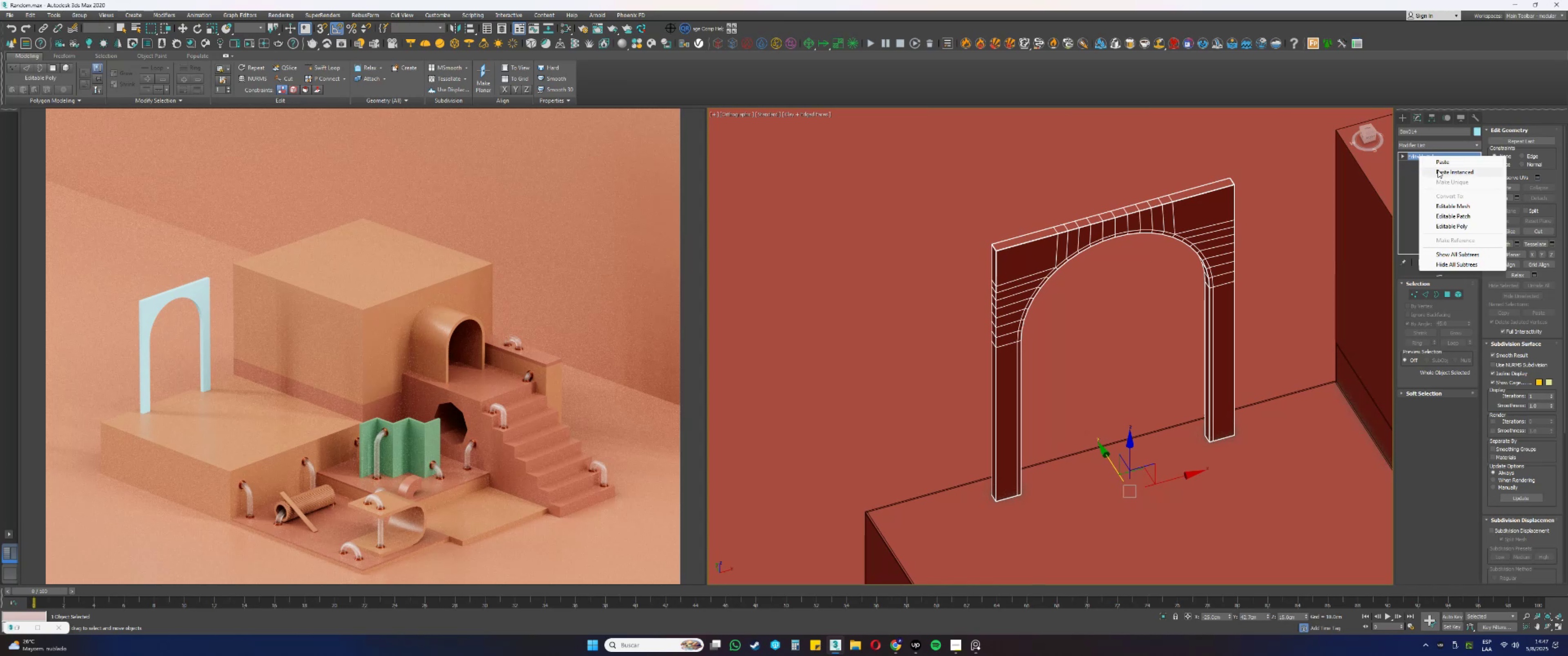 
left_click([1438, 170])
 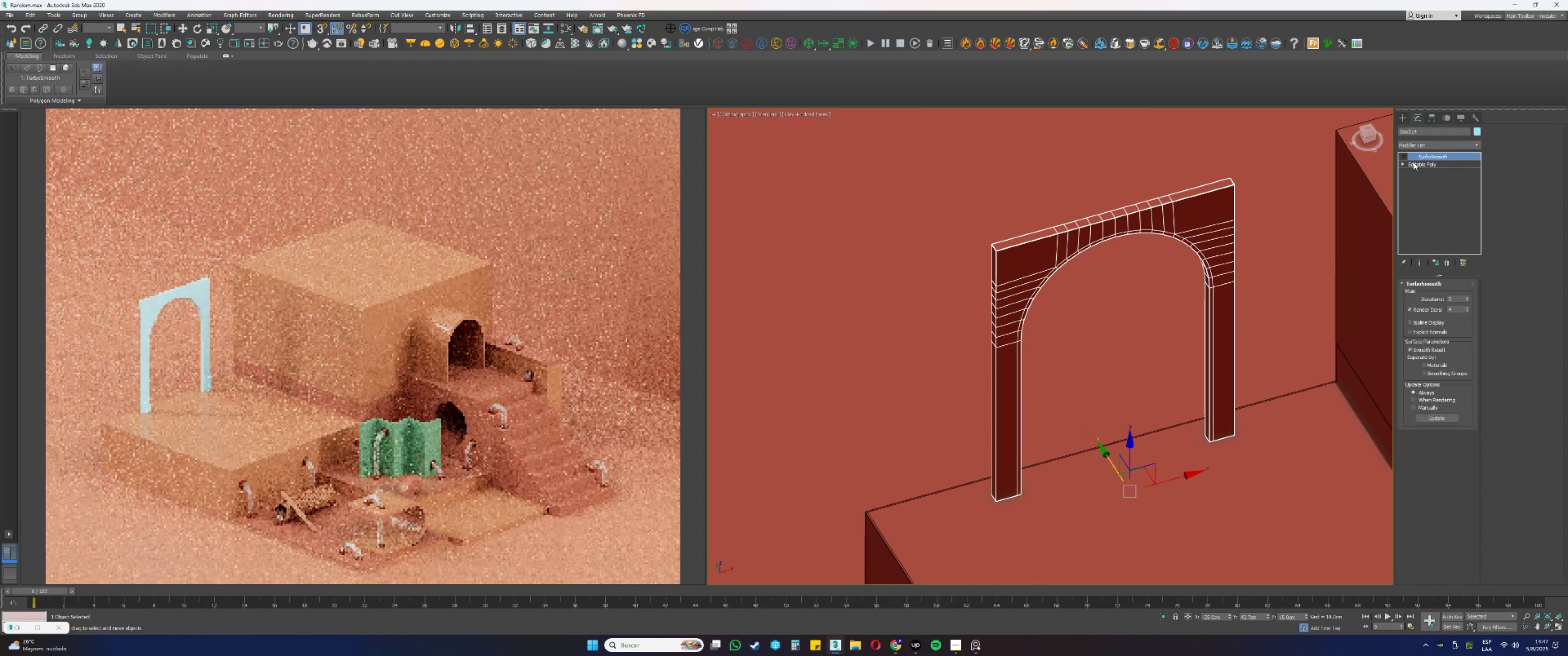 
left_click([1404, 157])
 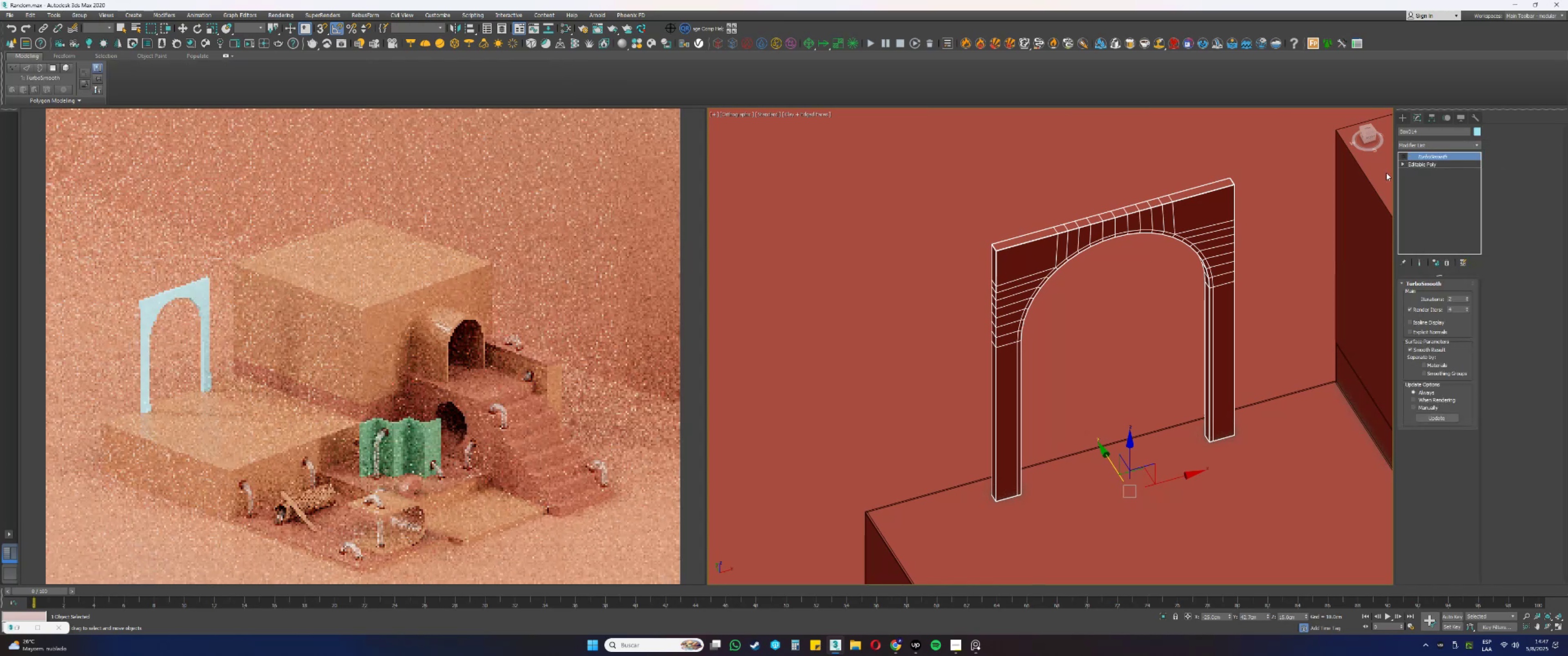 
key(F3)
 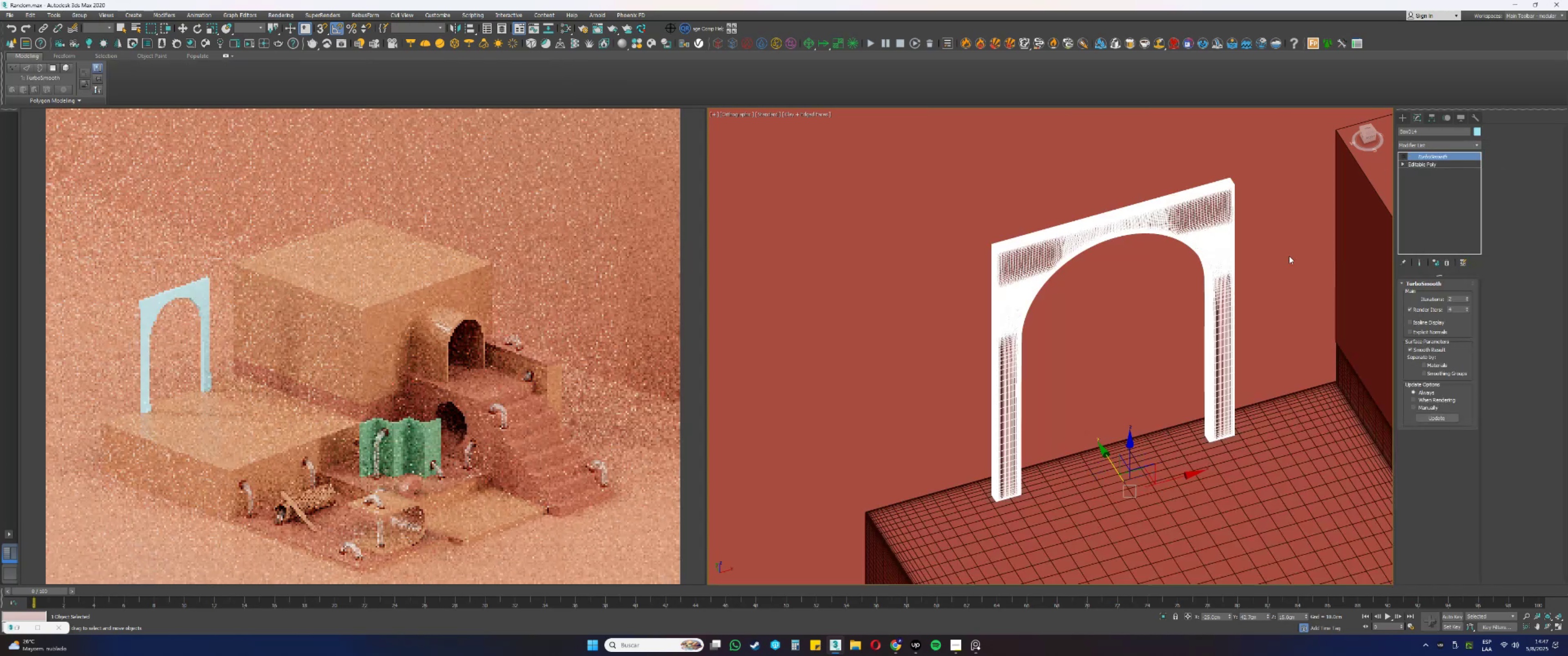 
key(F3)
 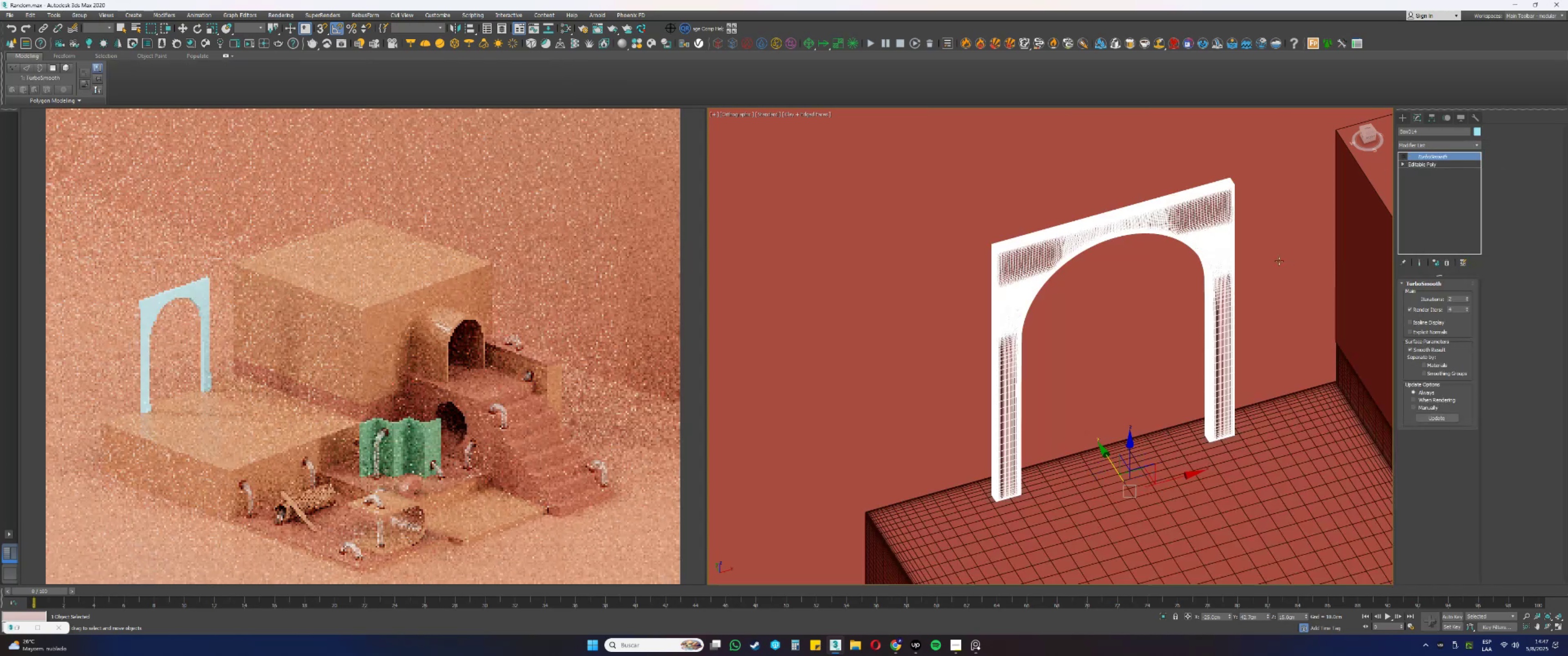 
key(F4)
 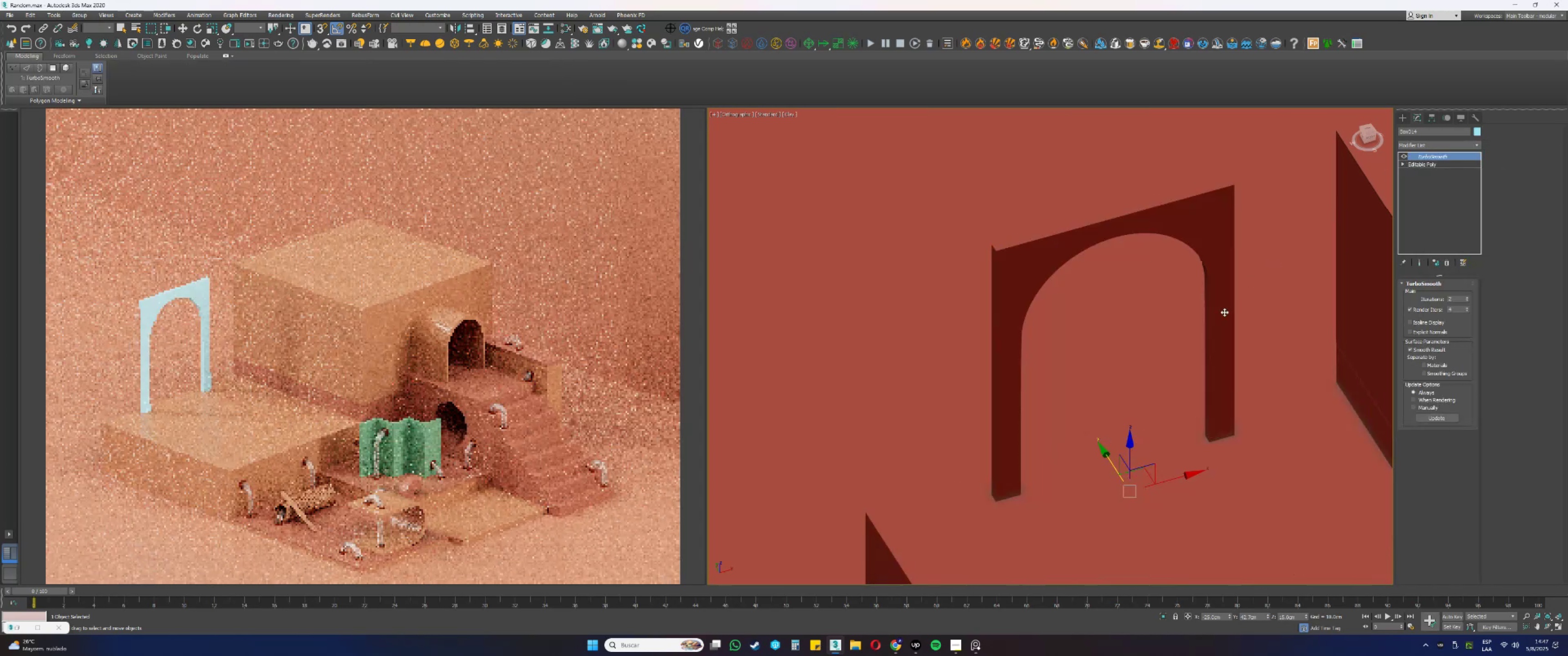 
hold_key(key=AltLeft, duration=0.98)
 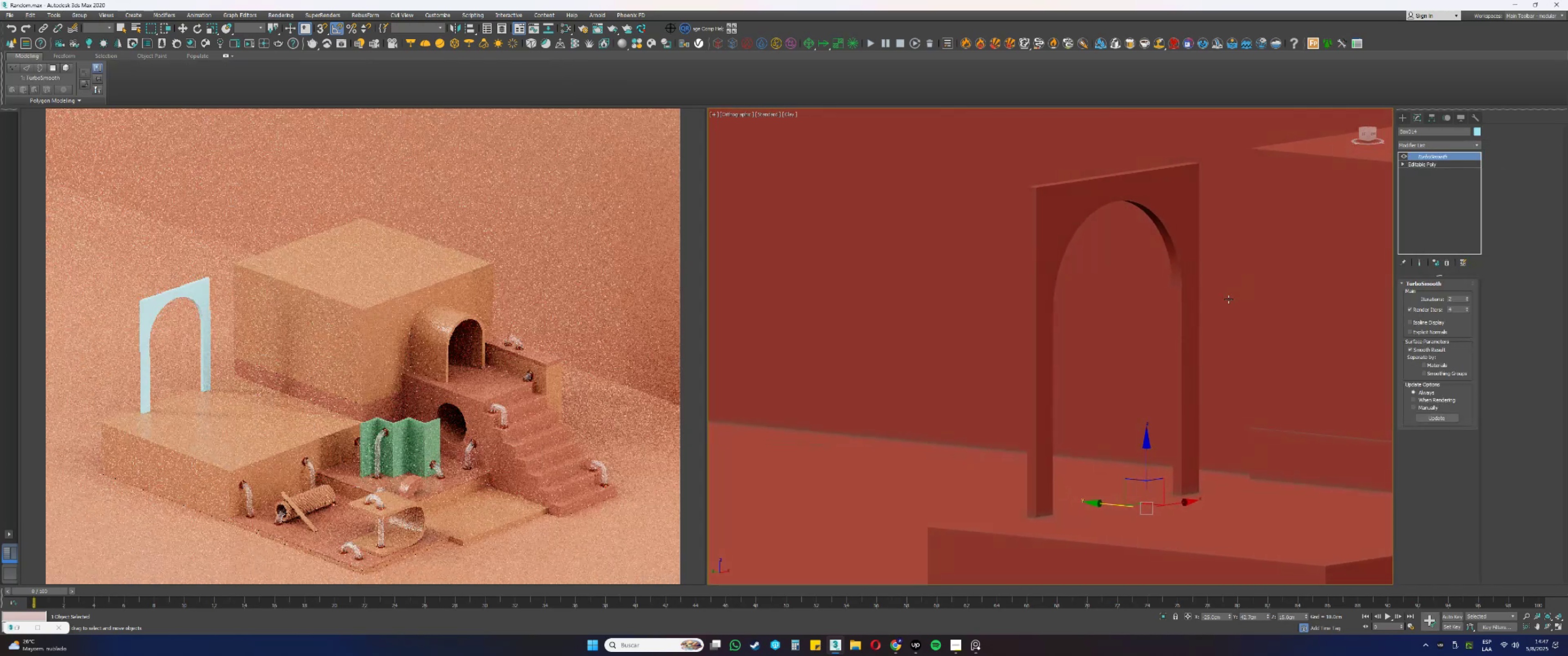 
key(Alt+AltLeft)
 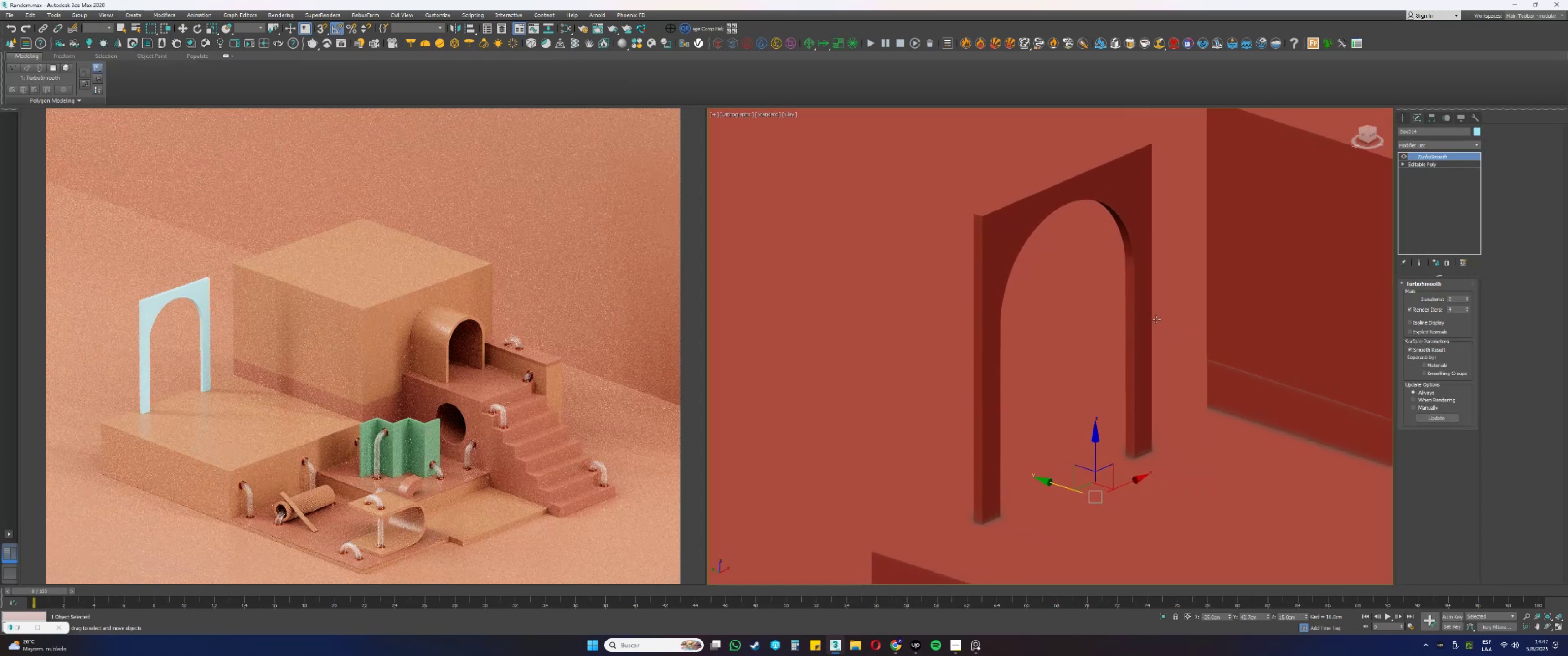 
wait(7.44)
 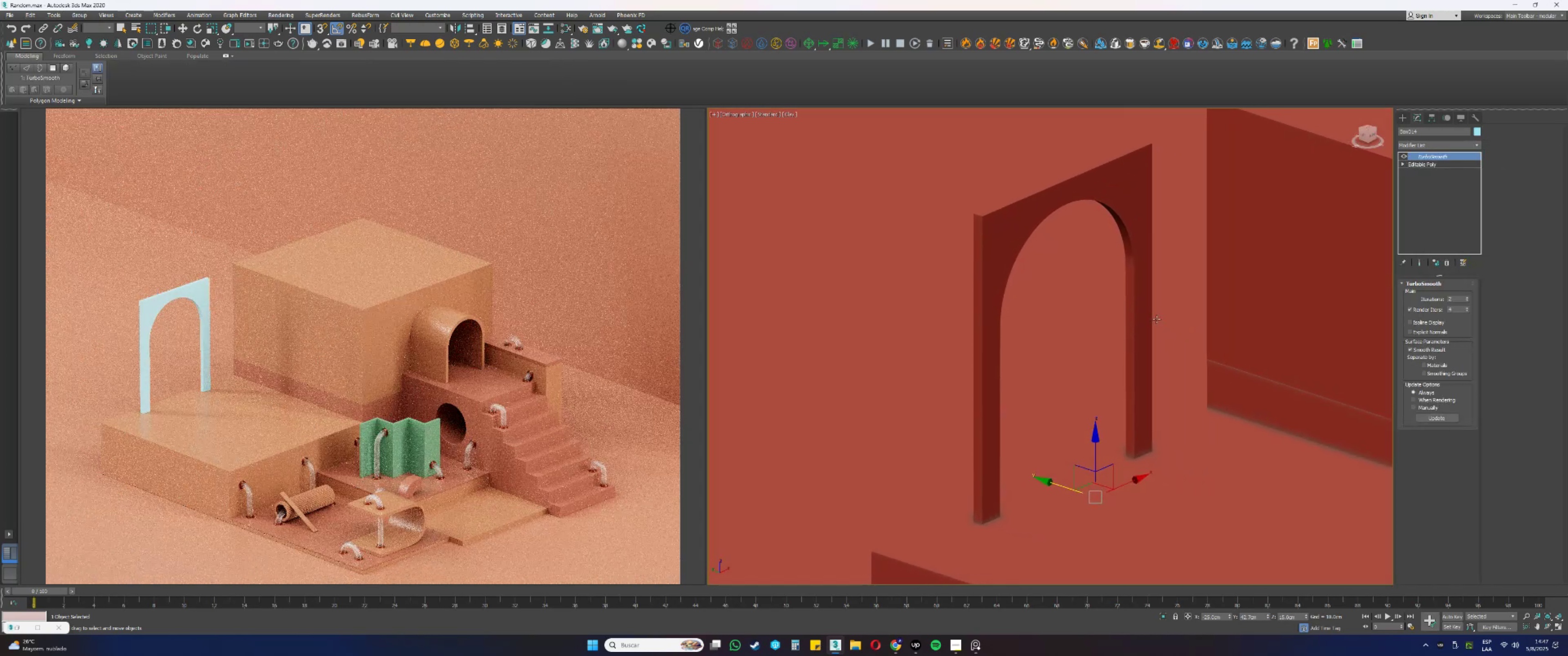 
key(M)
 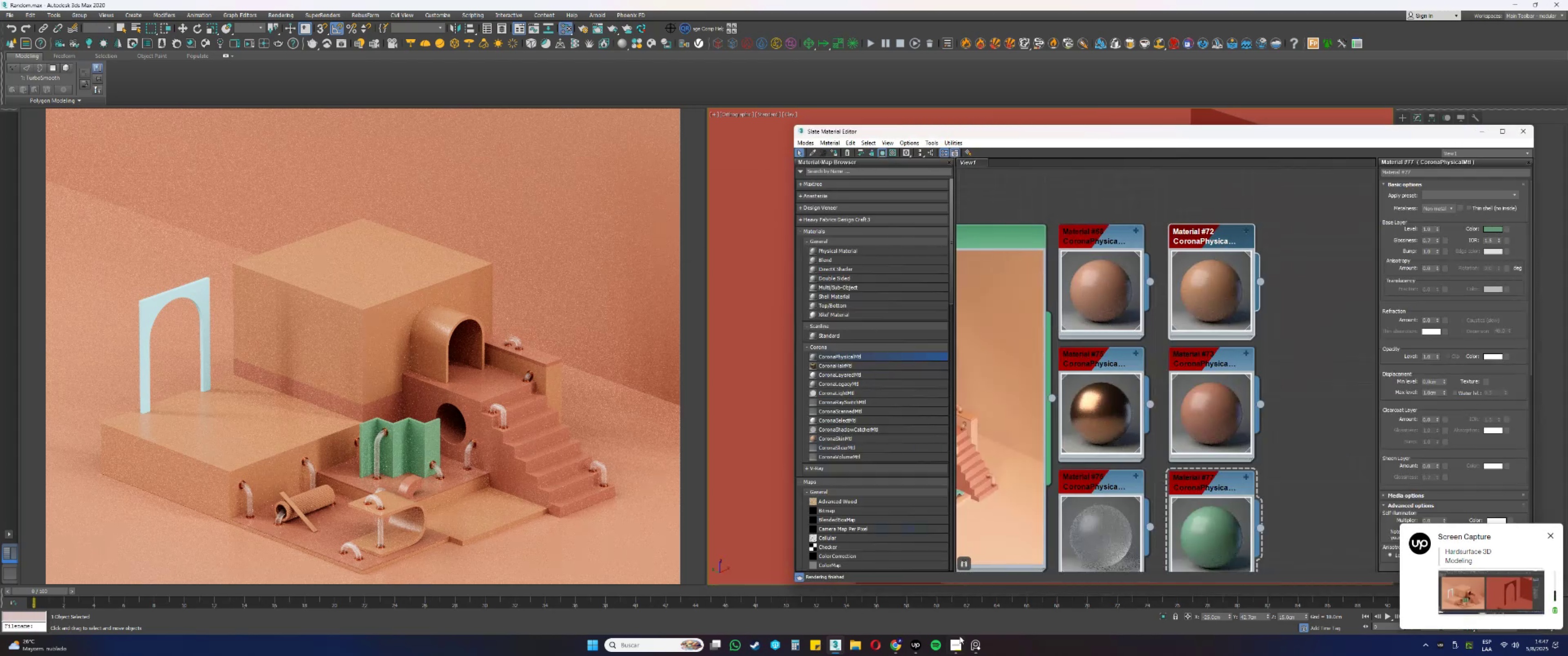 
left_click([975, 641])
 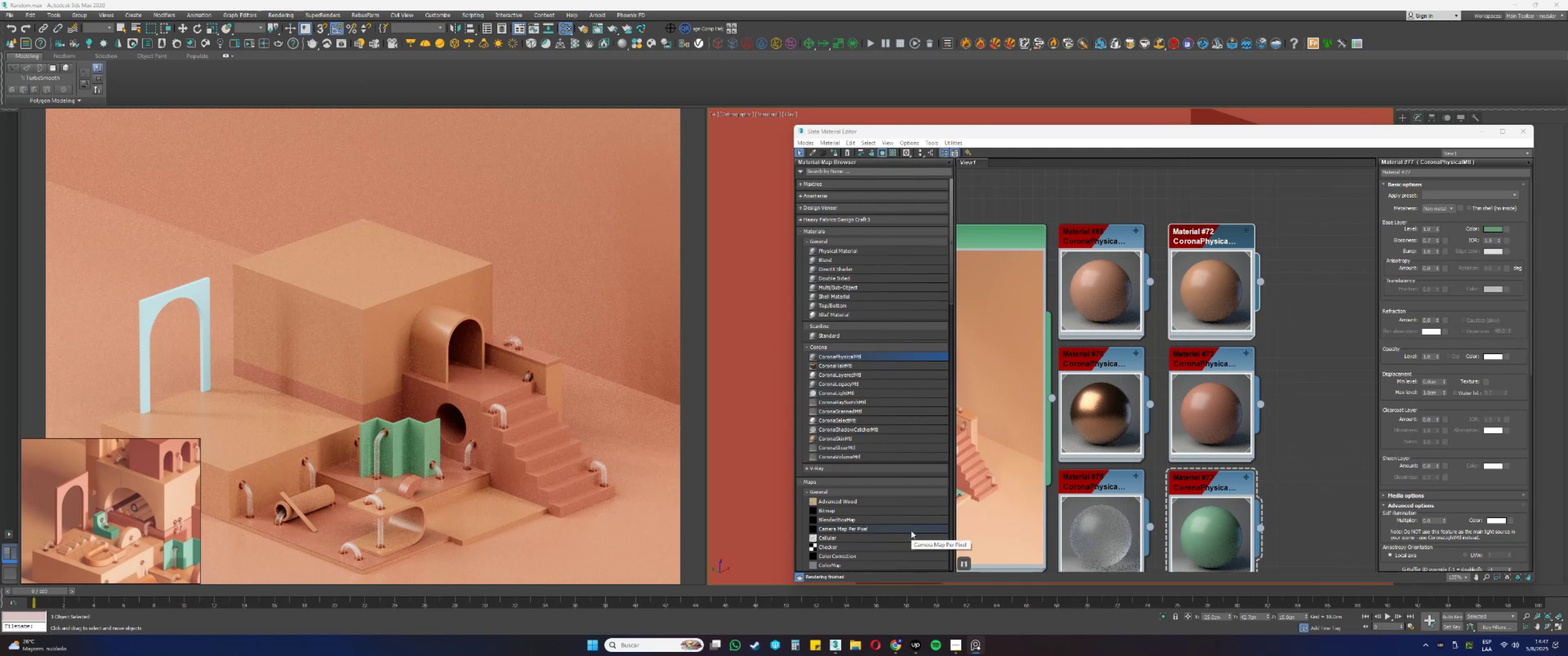 
wait(11.91)
 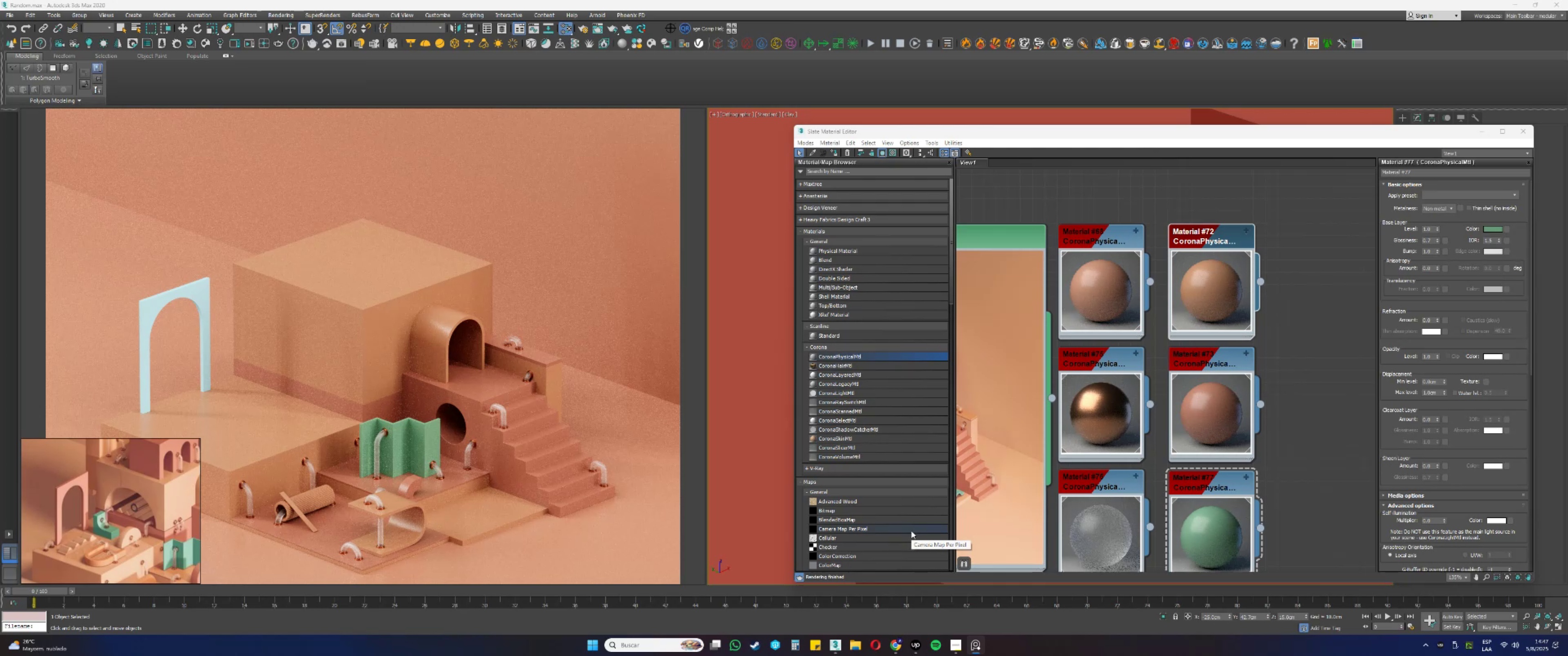 
left_click([1236, 416])
 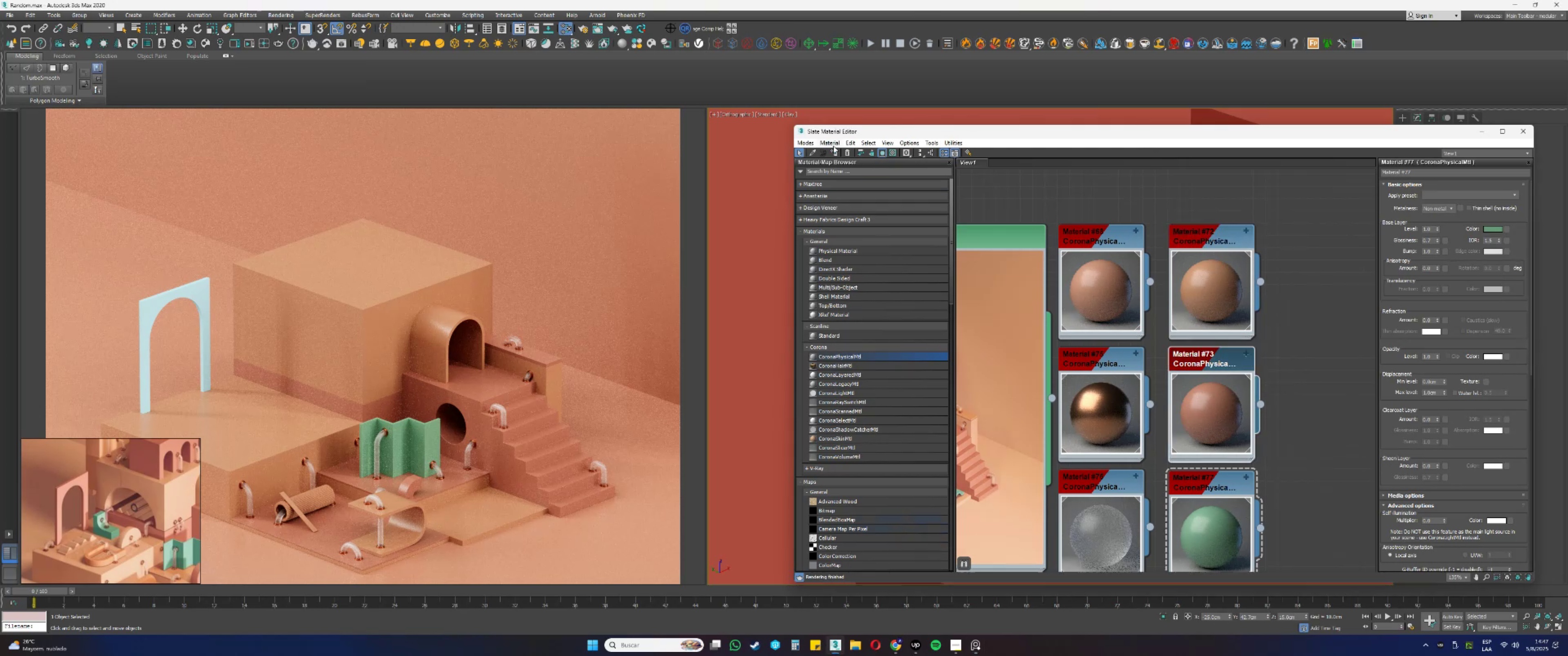 
left_click([834, 149])
 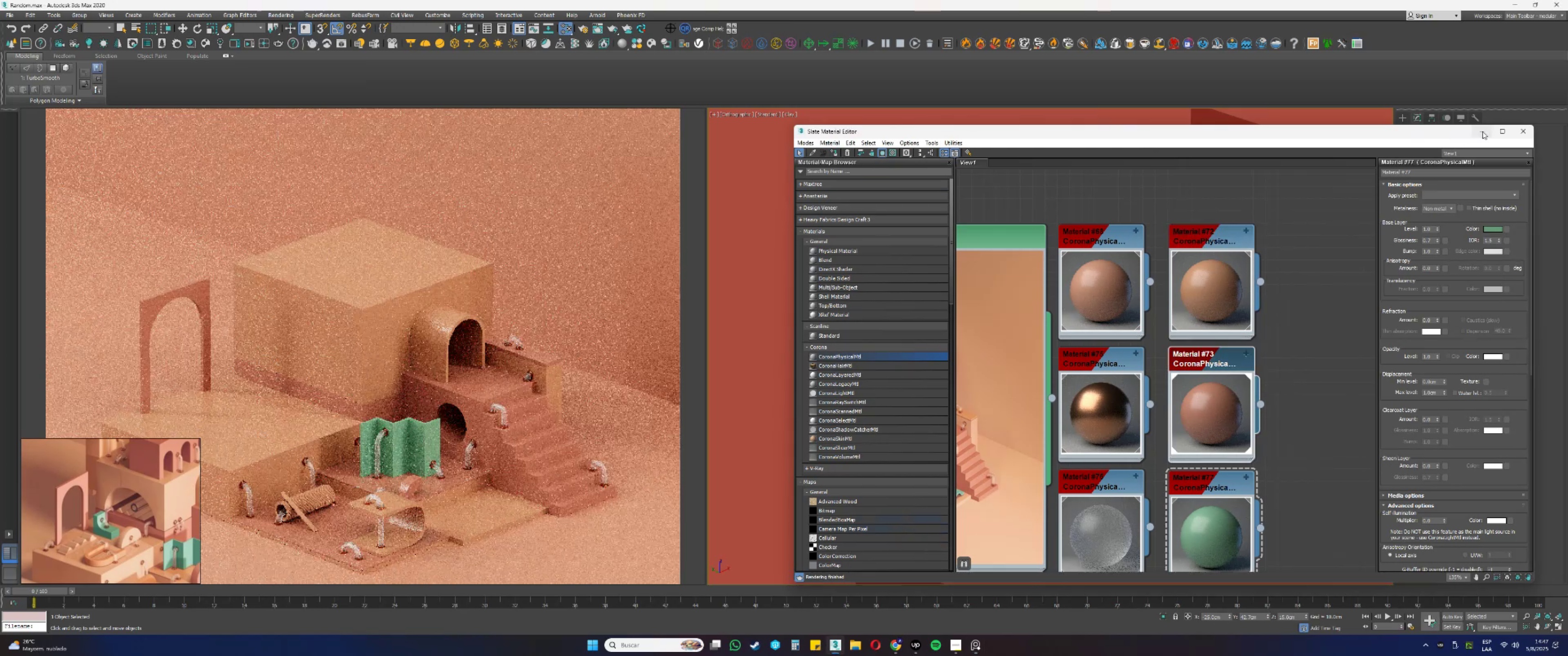 
left_click([1483, 131])
 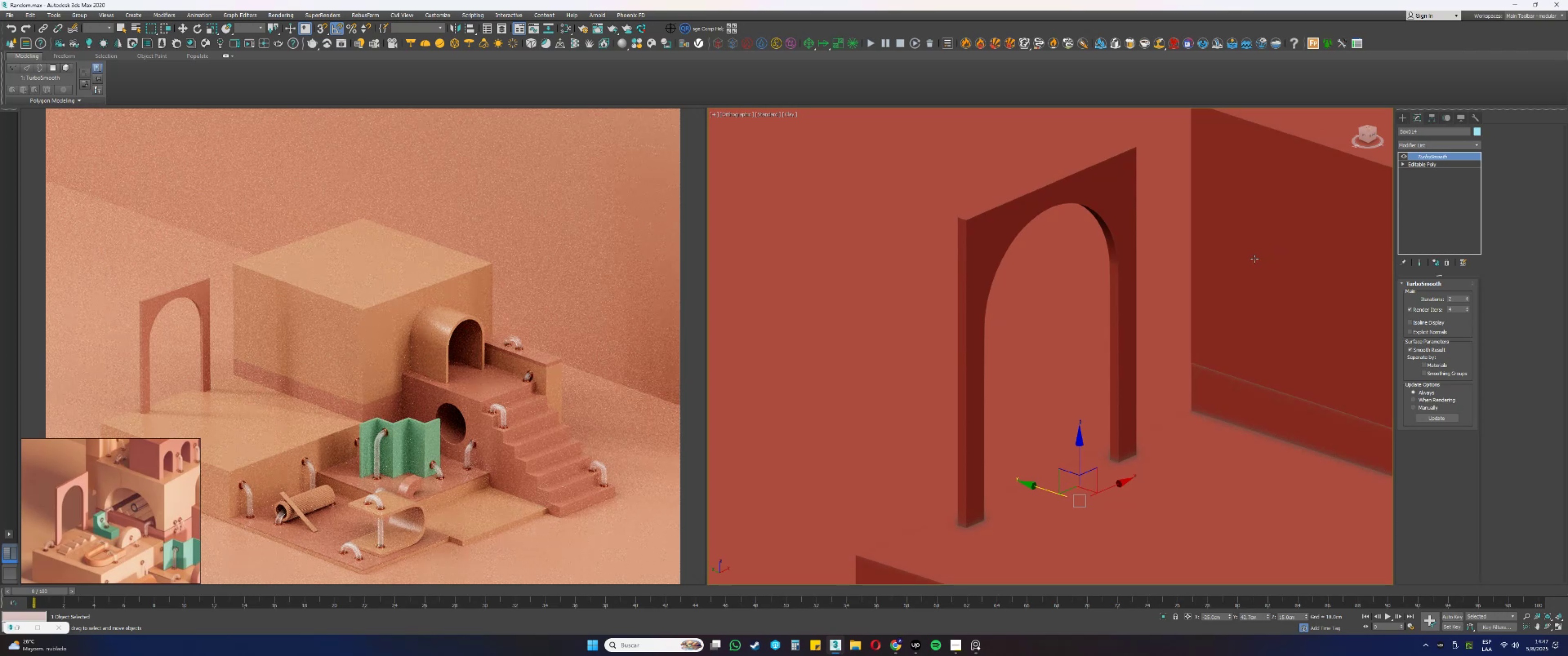 
wait(12.92)
 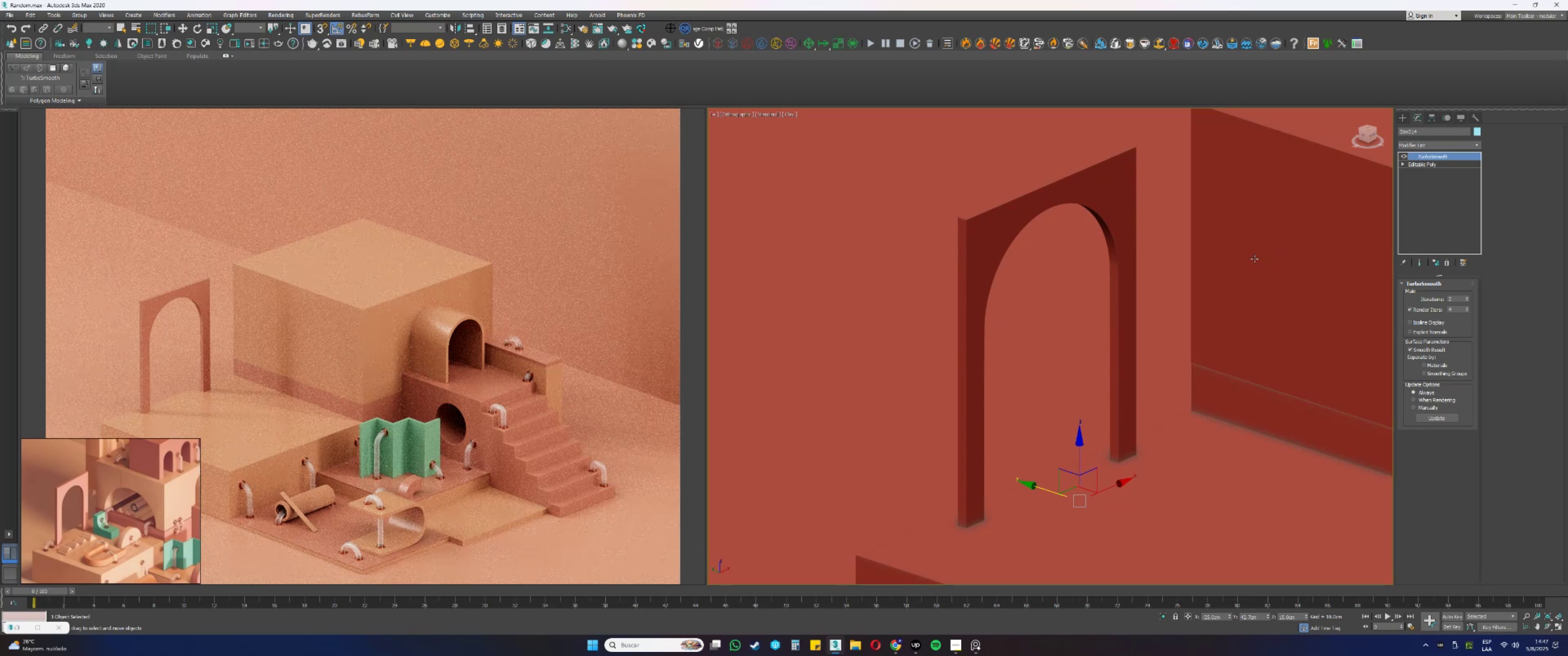 
scroll: coordinate [918, 295], scroll_direction: down, amount: 1.0
 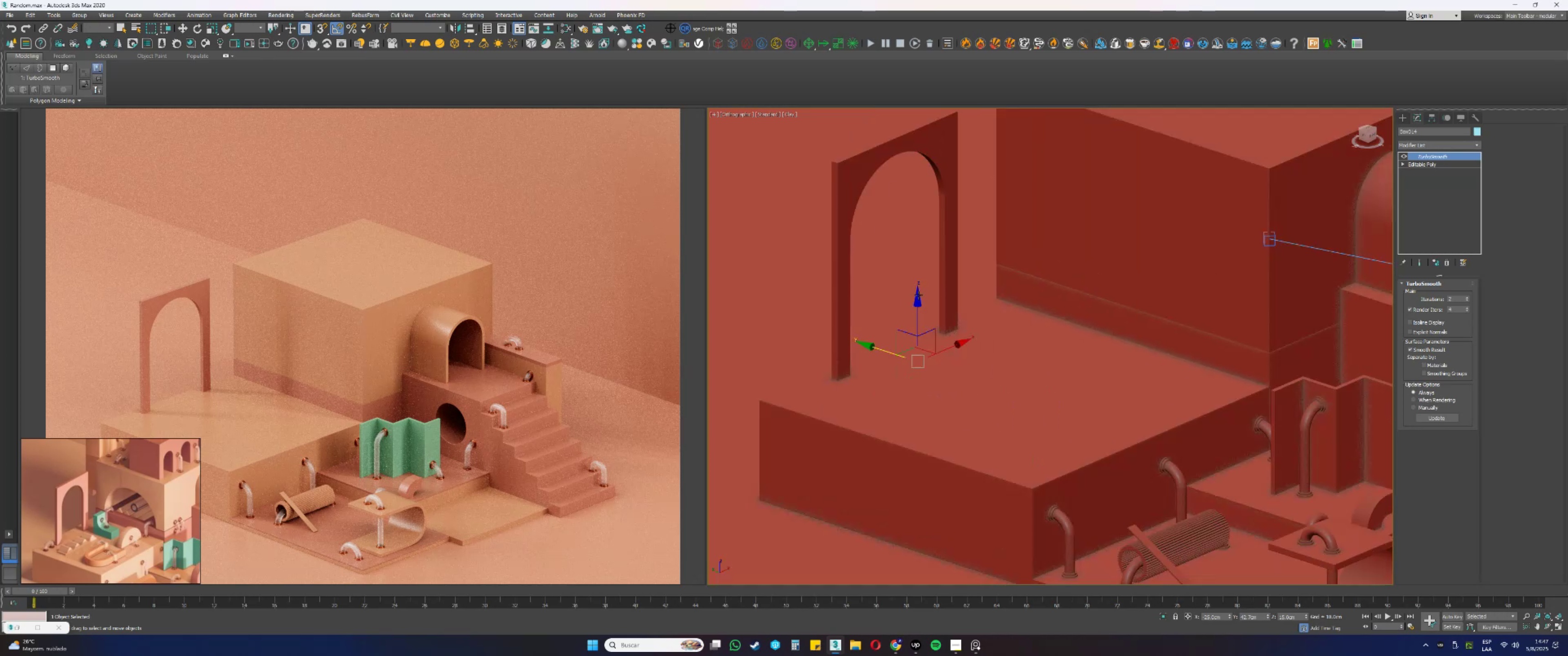 
key(Alt+AltLeft)
 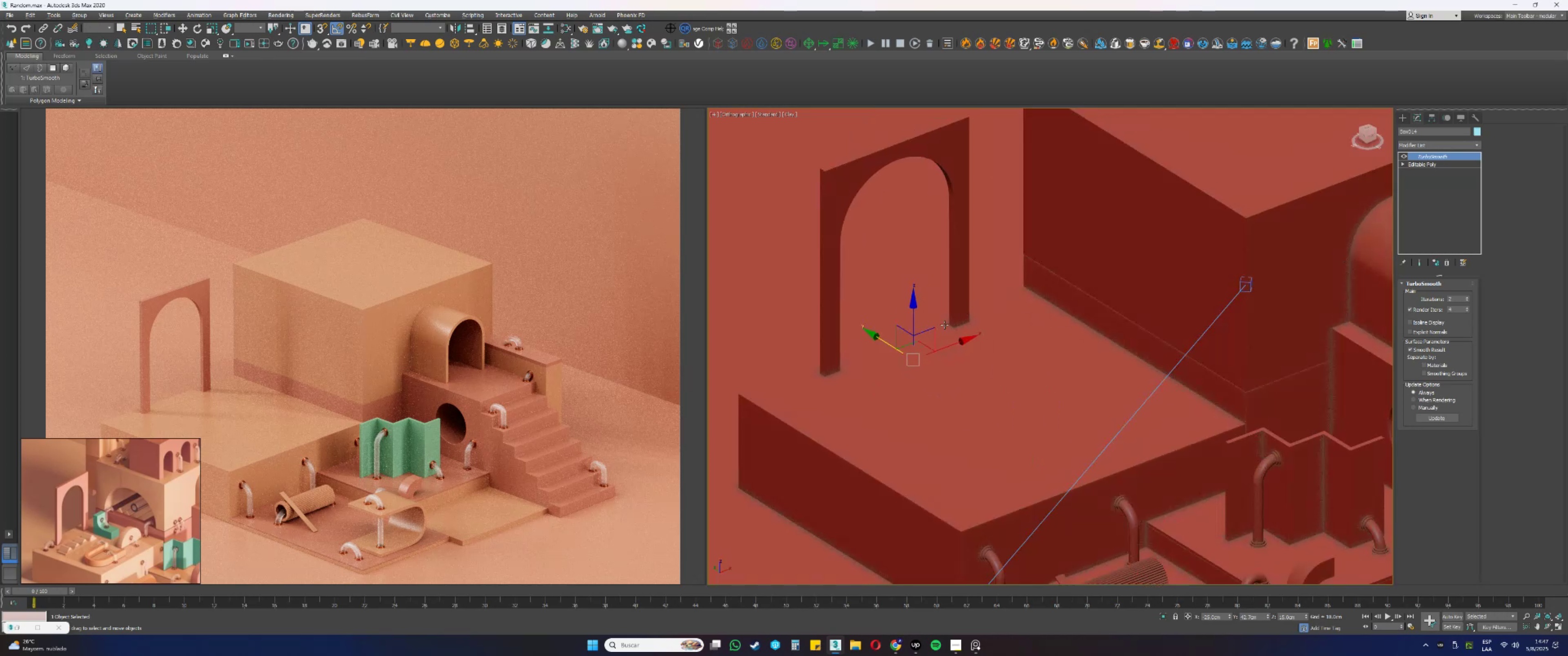 
key(F3)
 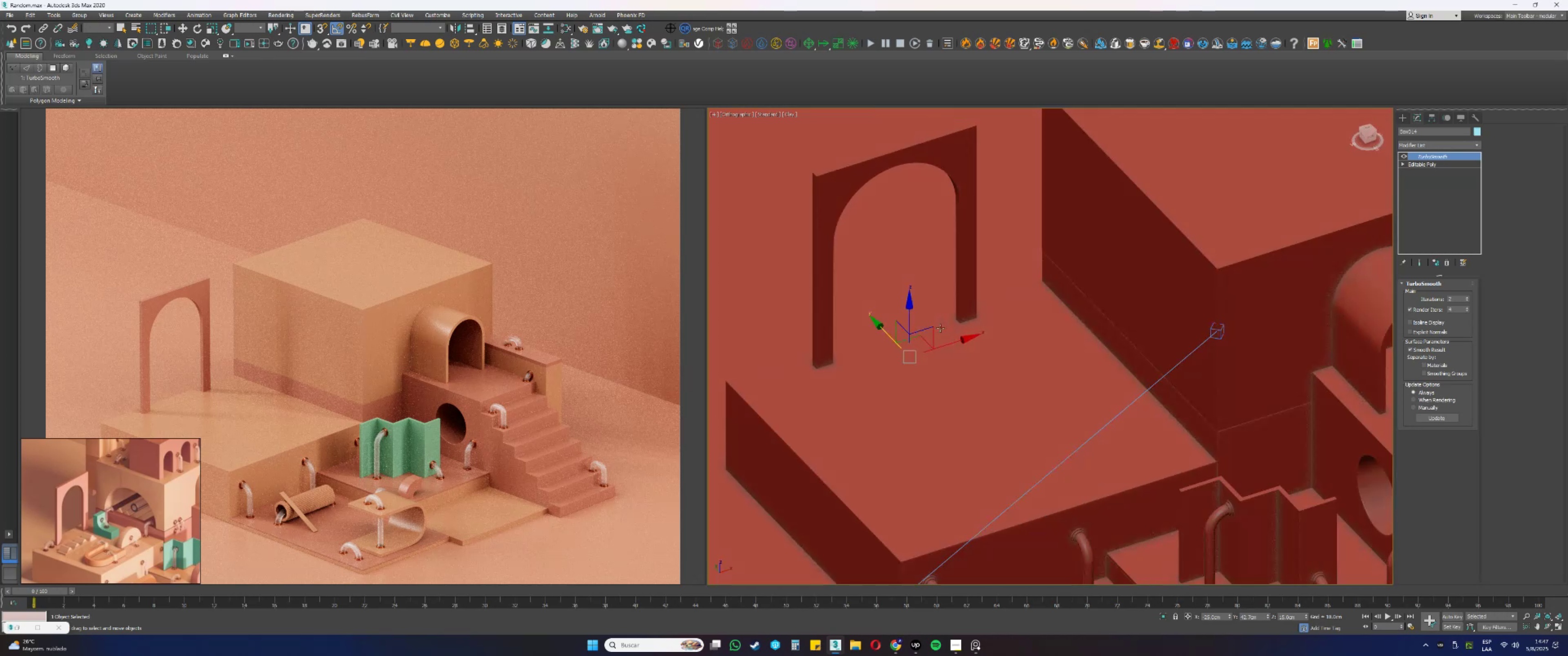 
key(F3)
 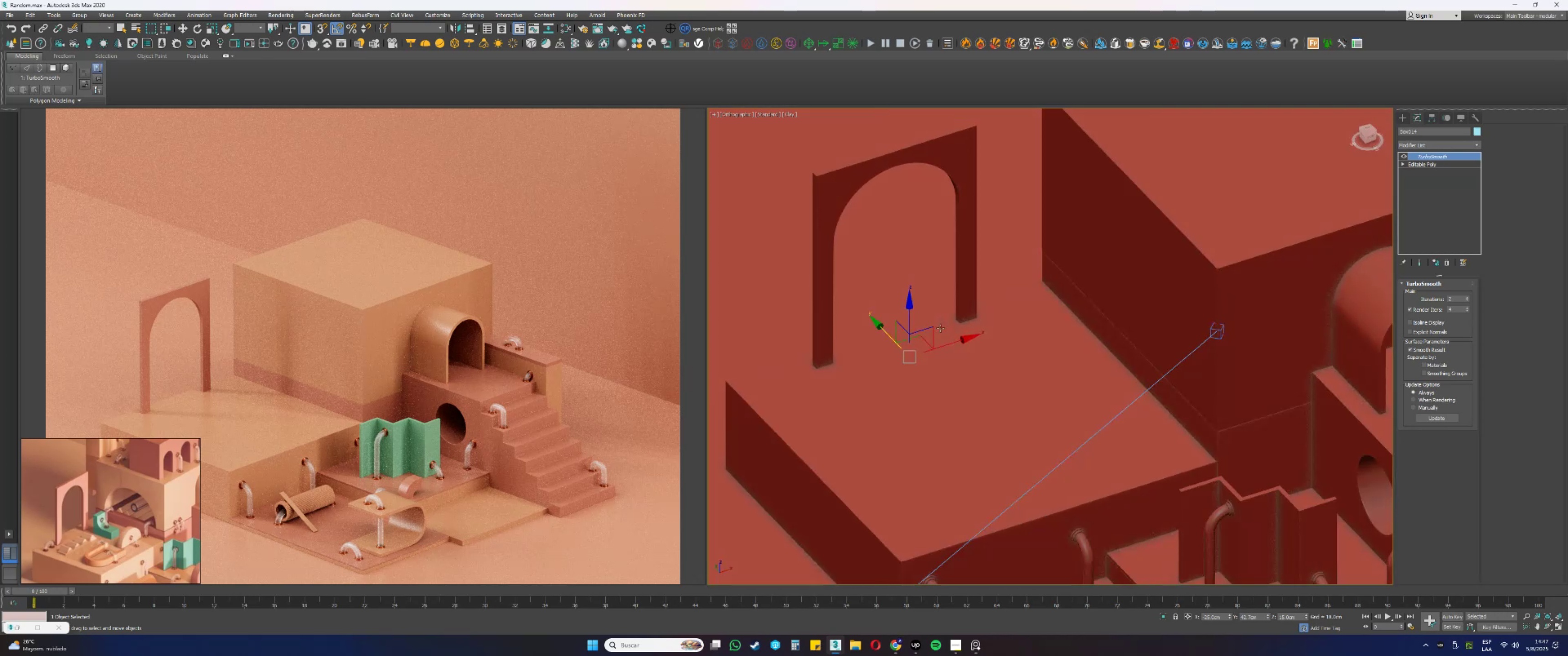 
key(F4)
 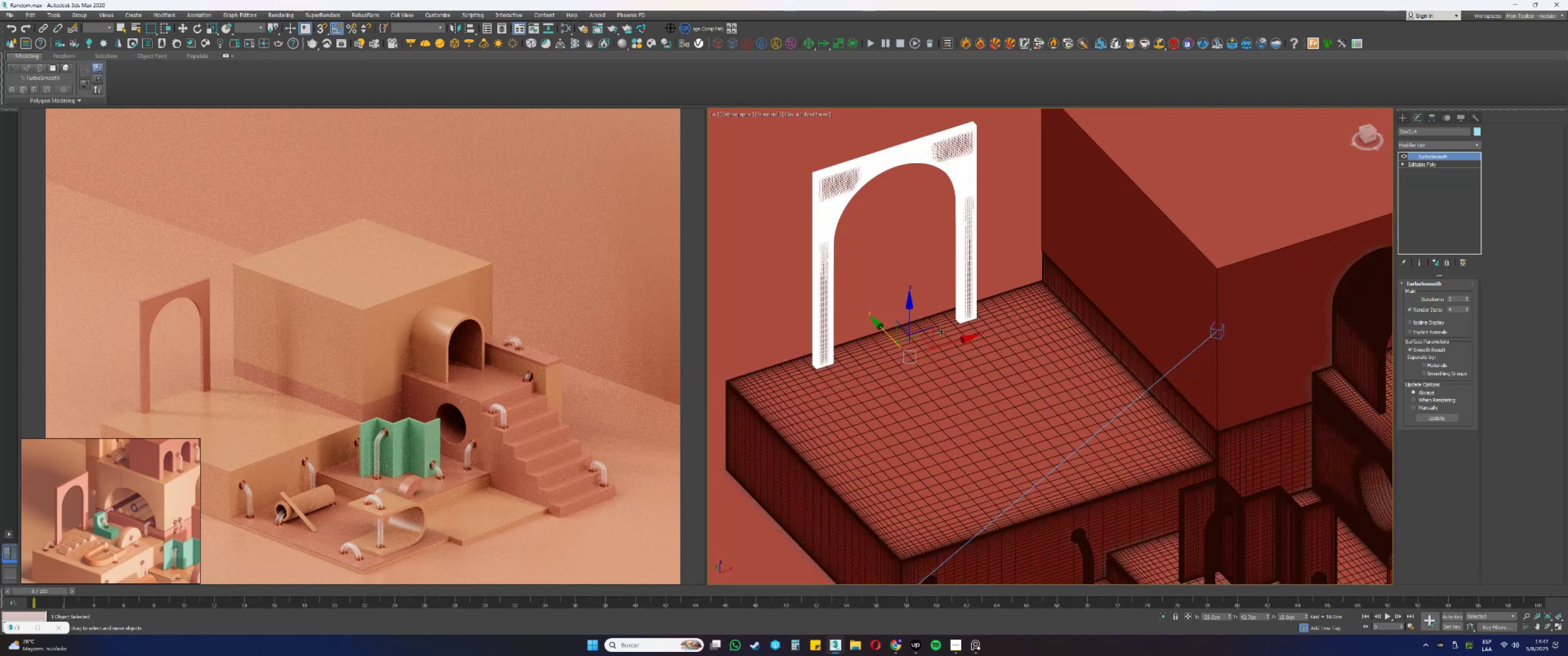 
key(Alt+AltLeft)
 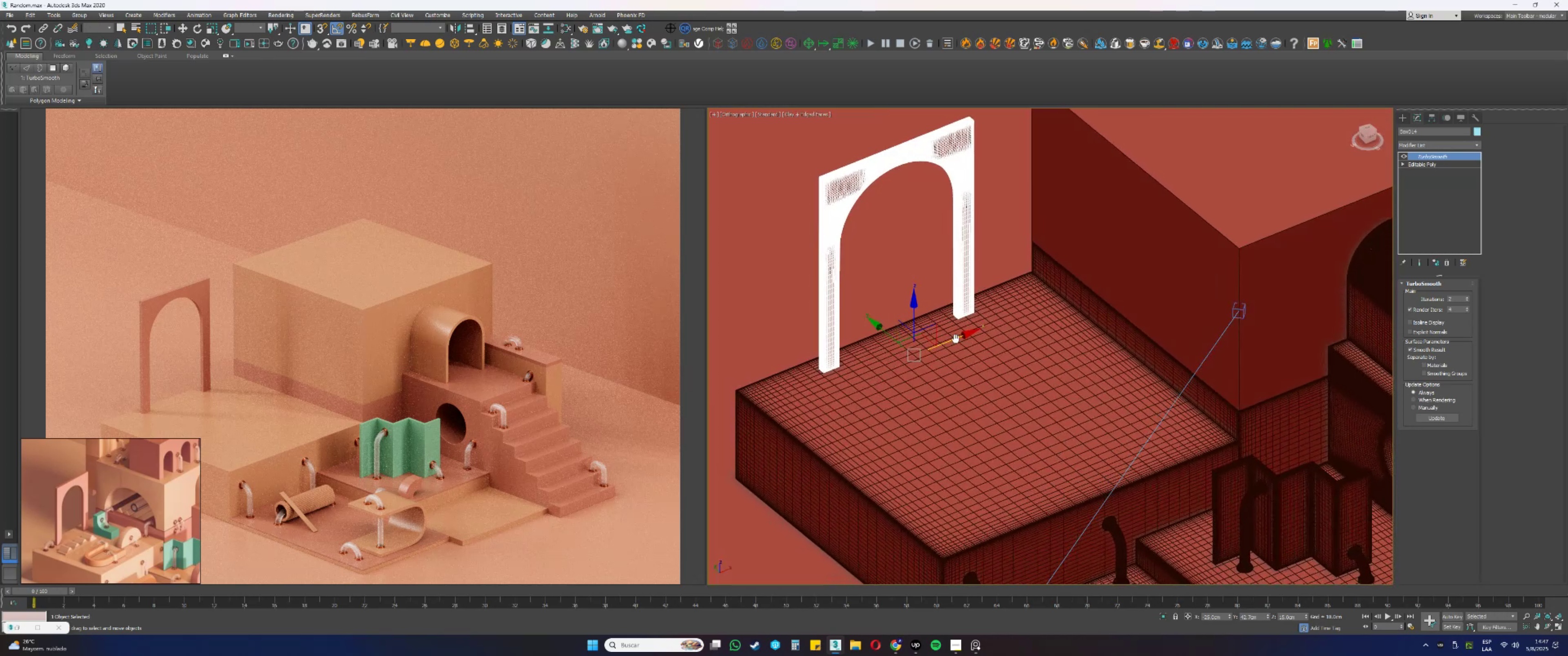 
key(Alt+AltLeft)
 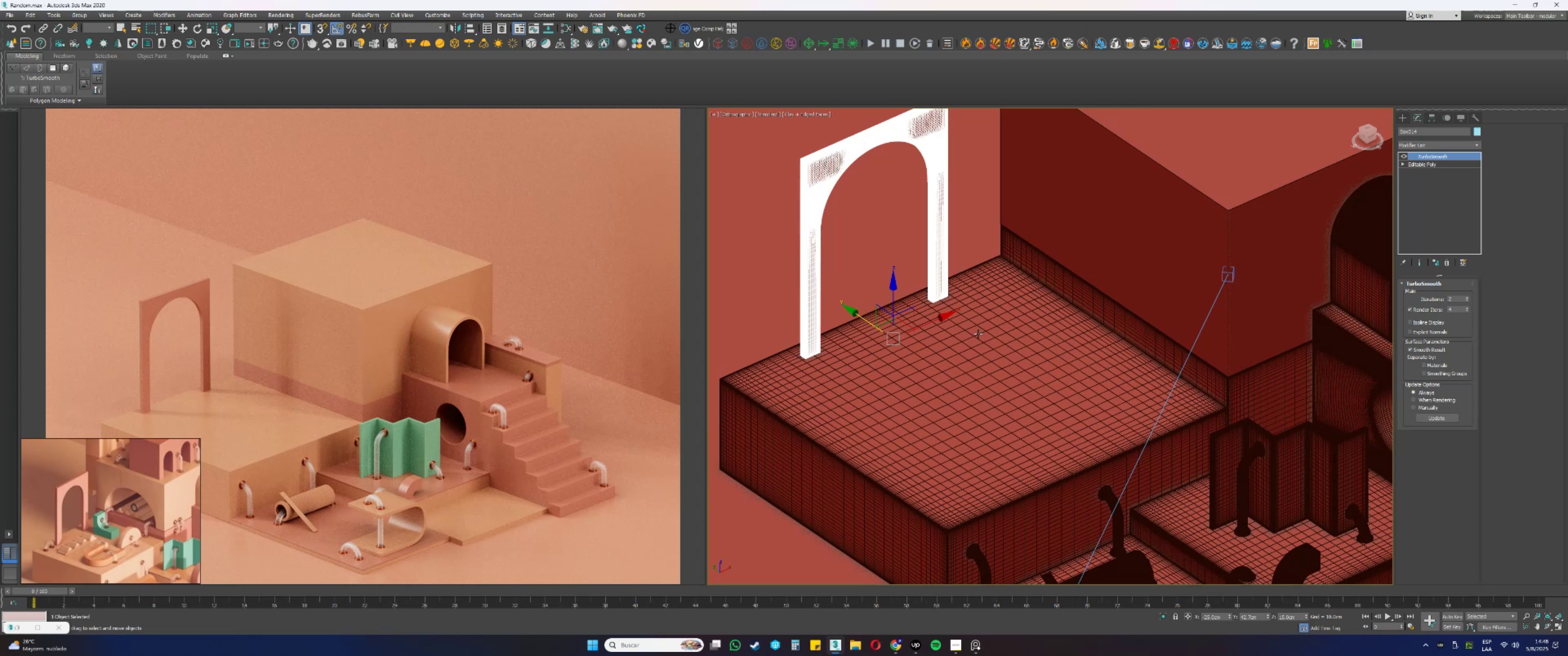 
wait(21.73)
 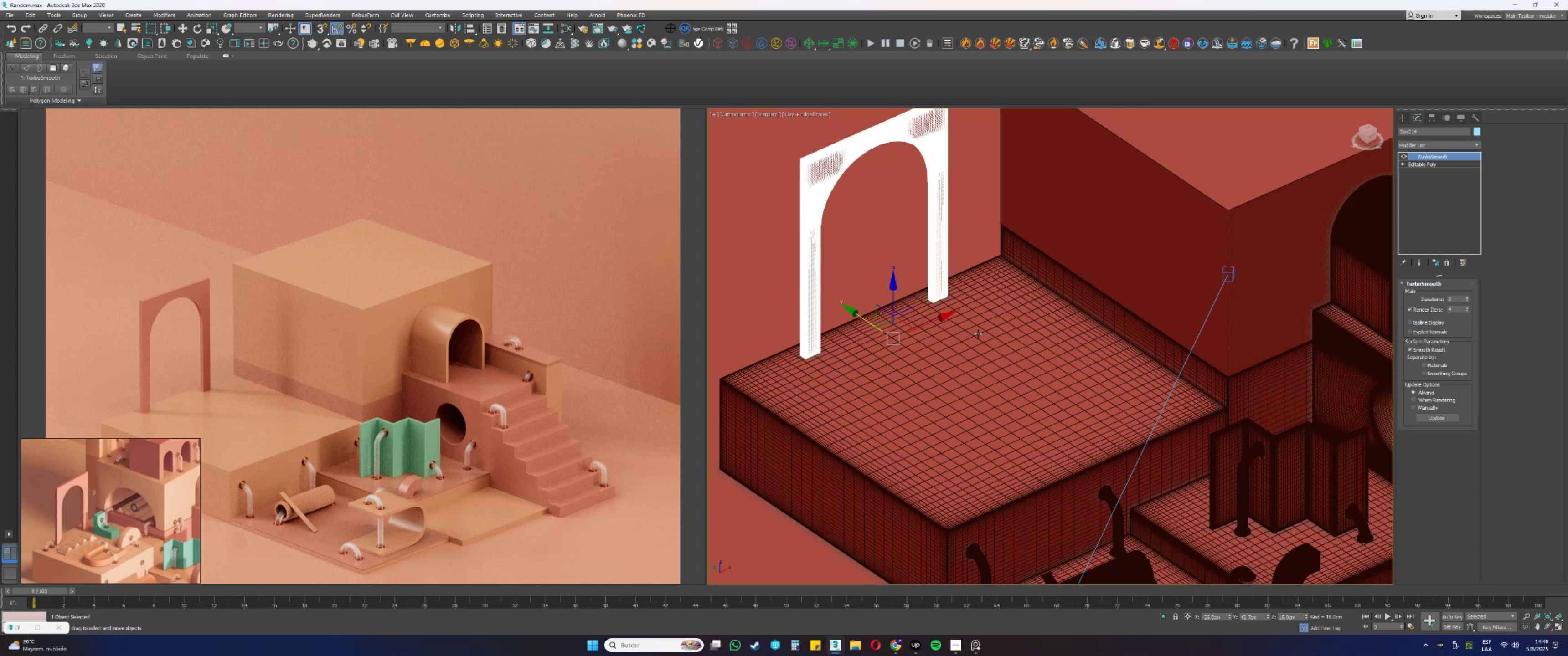 
scroll: coordinate [121, 557], scroll_direction: up, amount: 3.0
 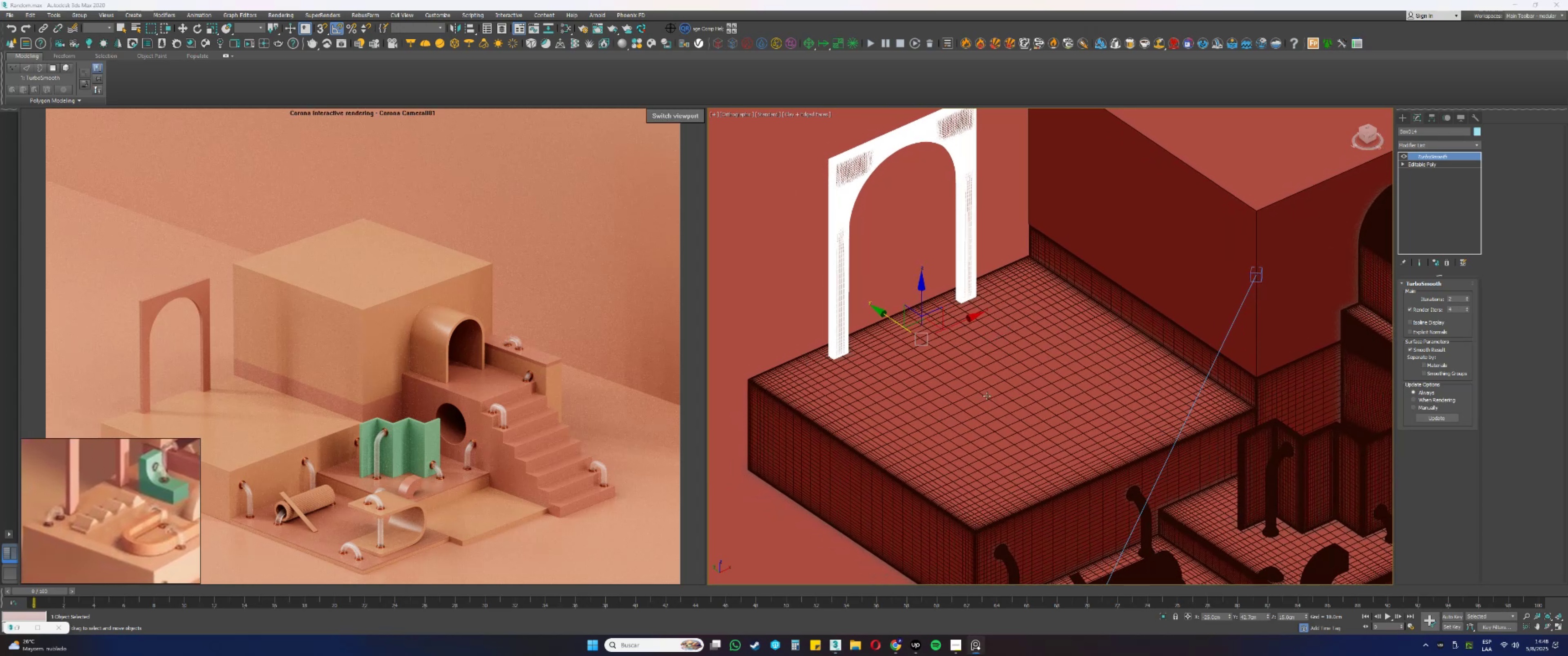 
key(F3)
 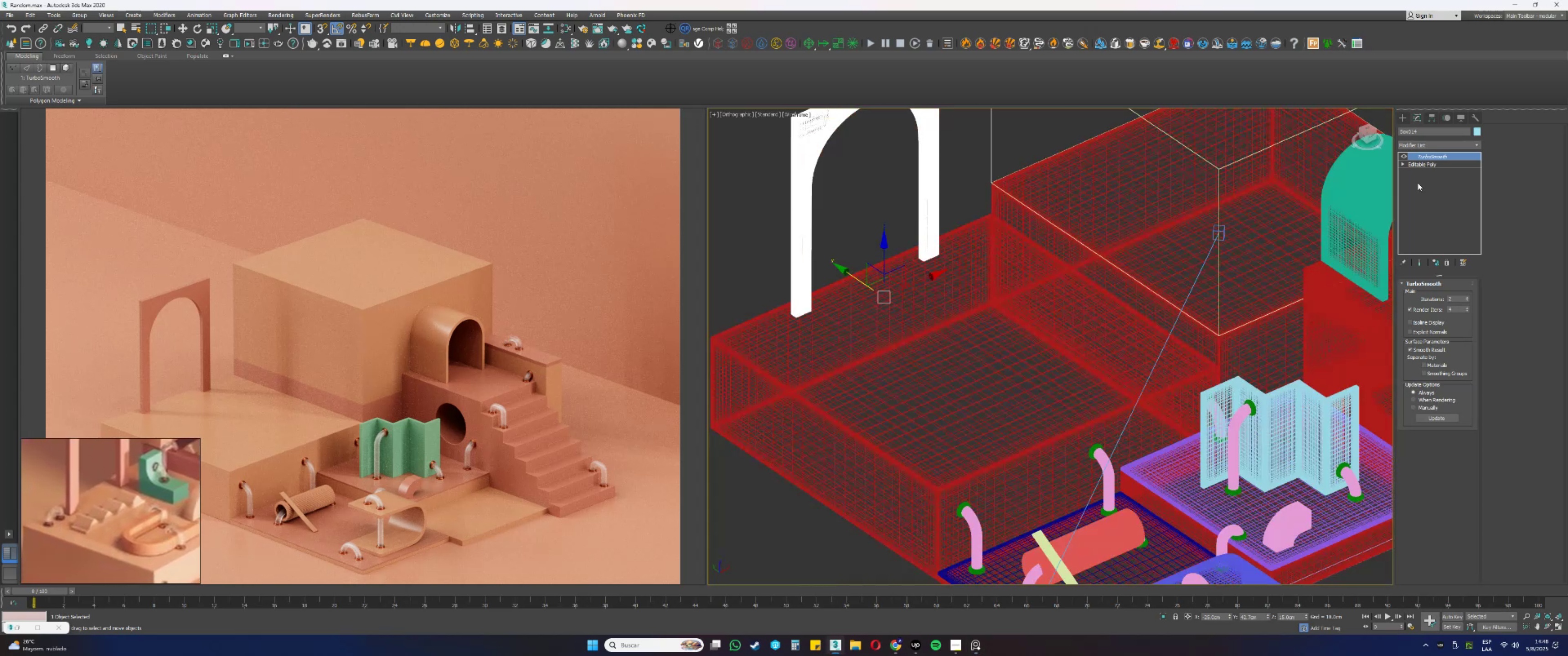 
key(F3)
 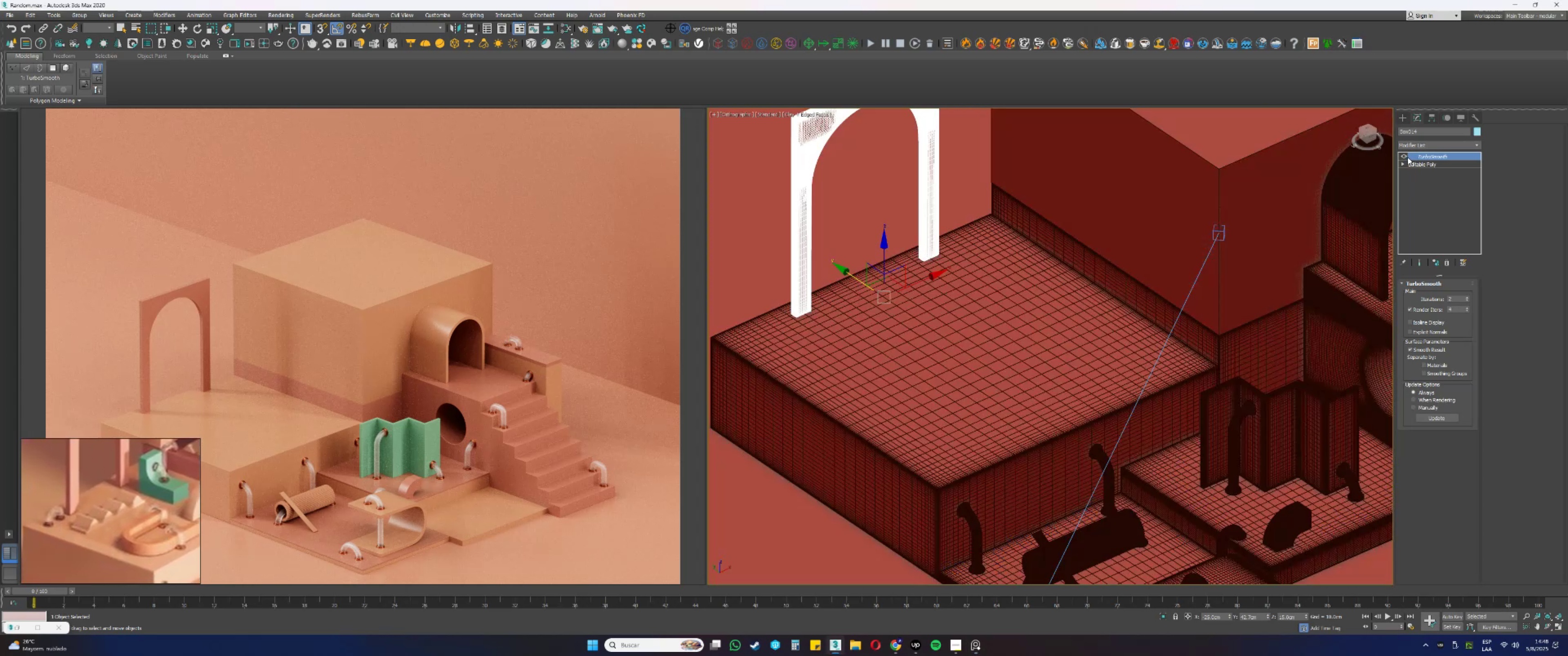 
left_click([1406, 156])
 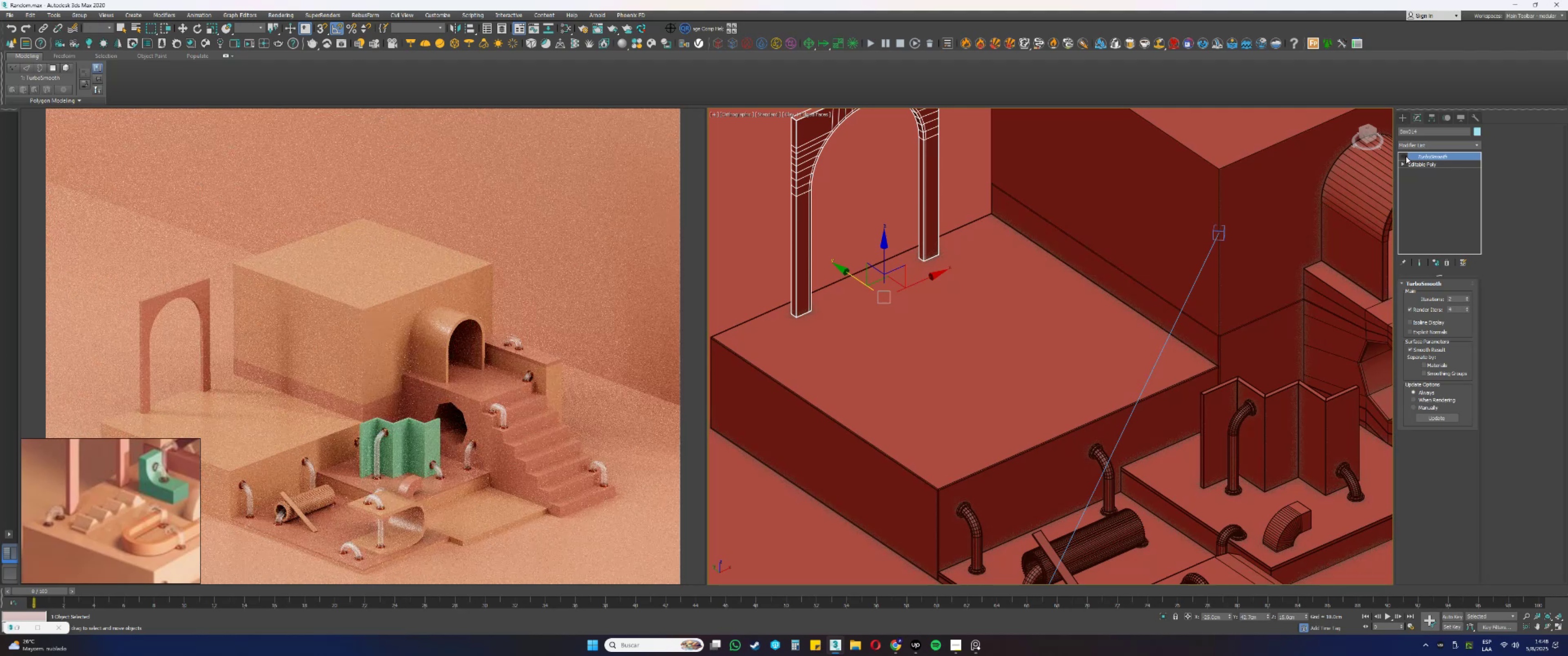 
wait(9.52)
 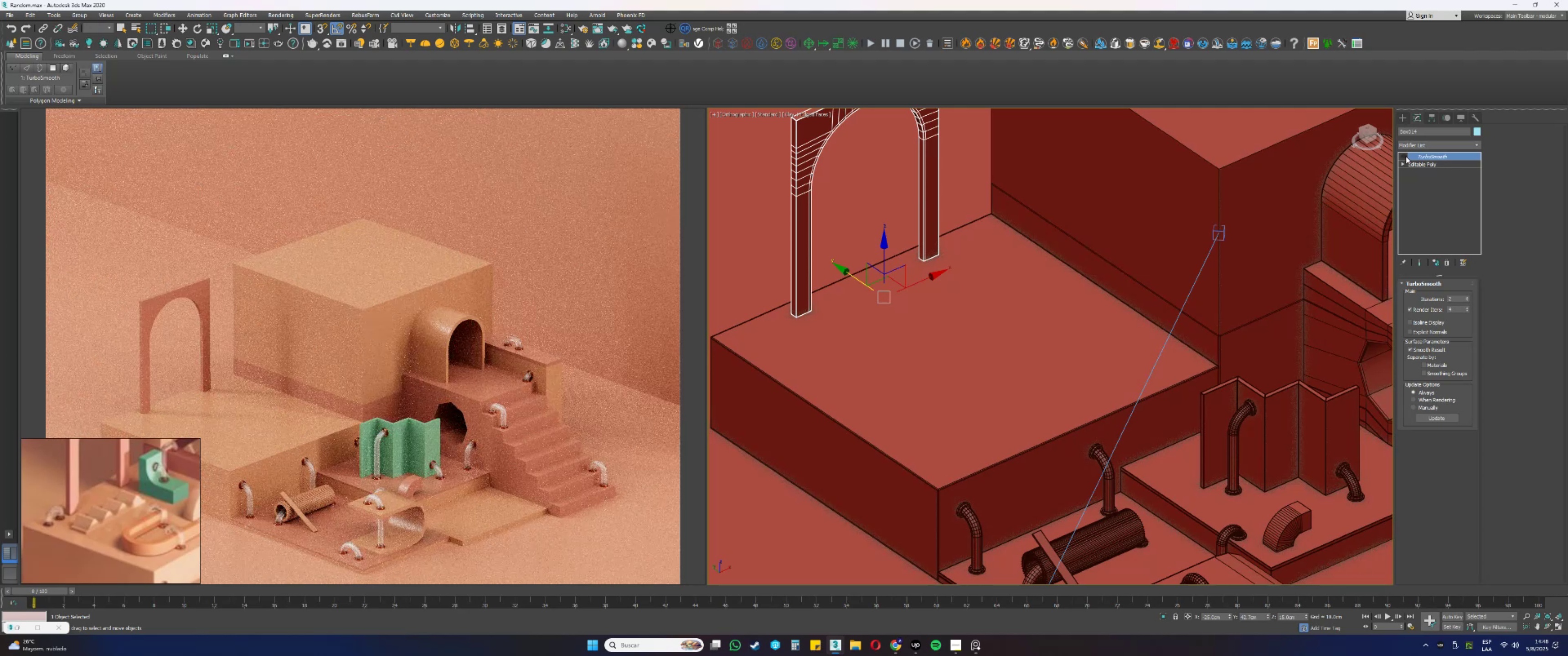 
scroll: coordinate [793, 378], scroll_direction: down, amount: 4.0
 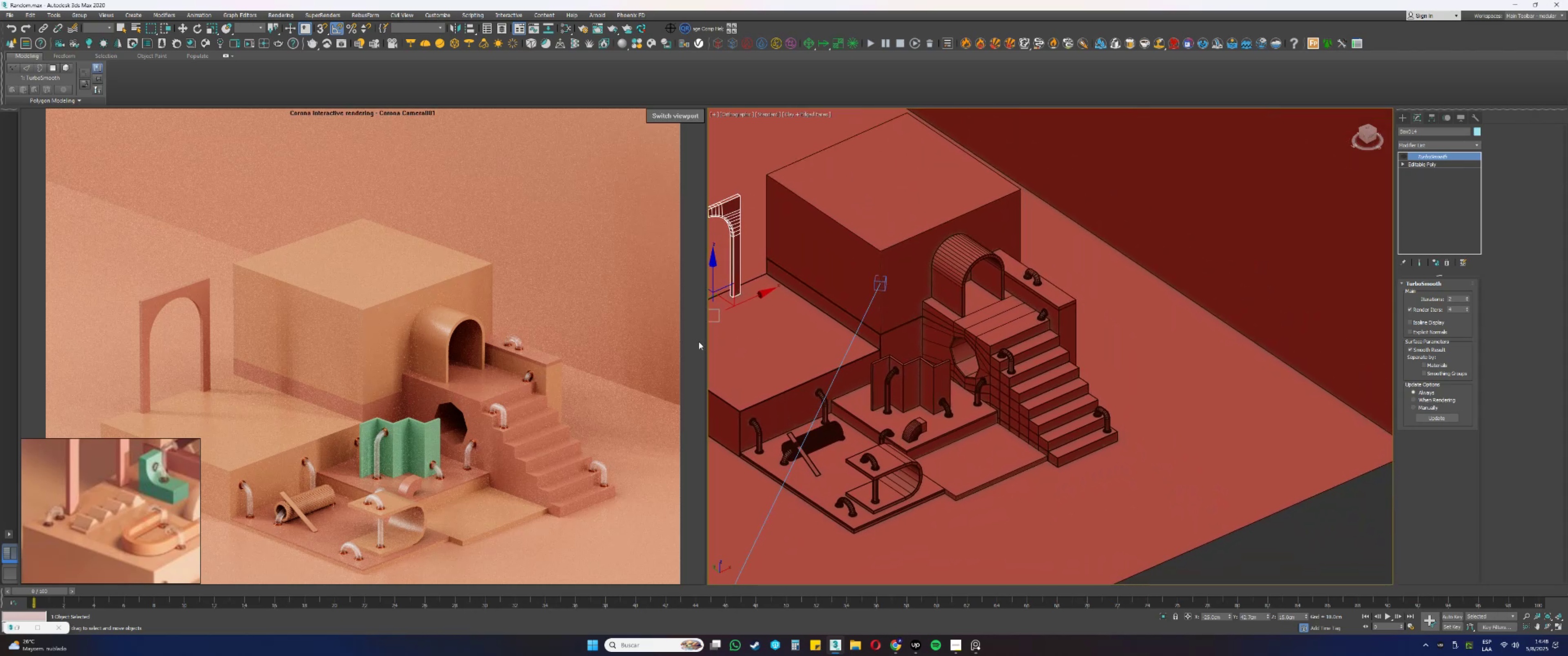 
hold_key(key=AltLeft, duration=0.44)
 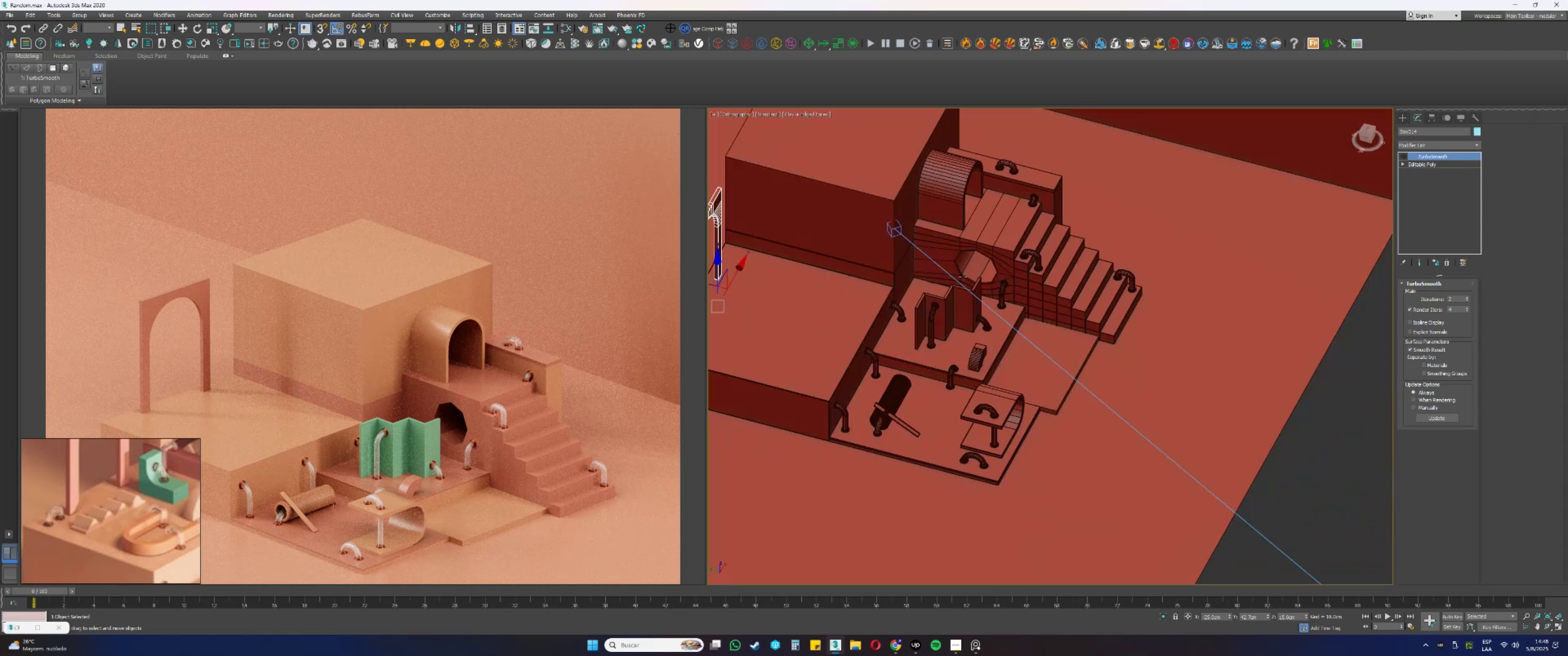 
key(Alt+AltLeft)
 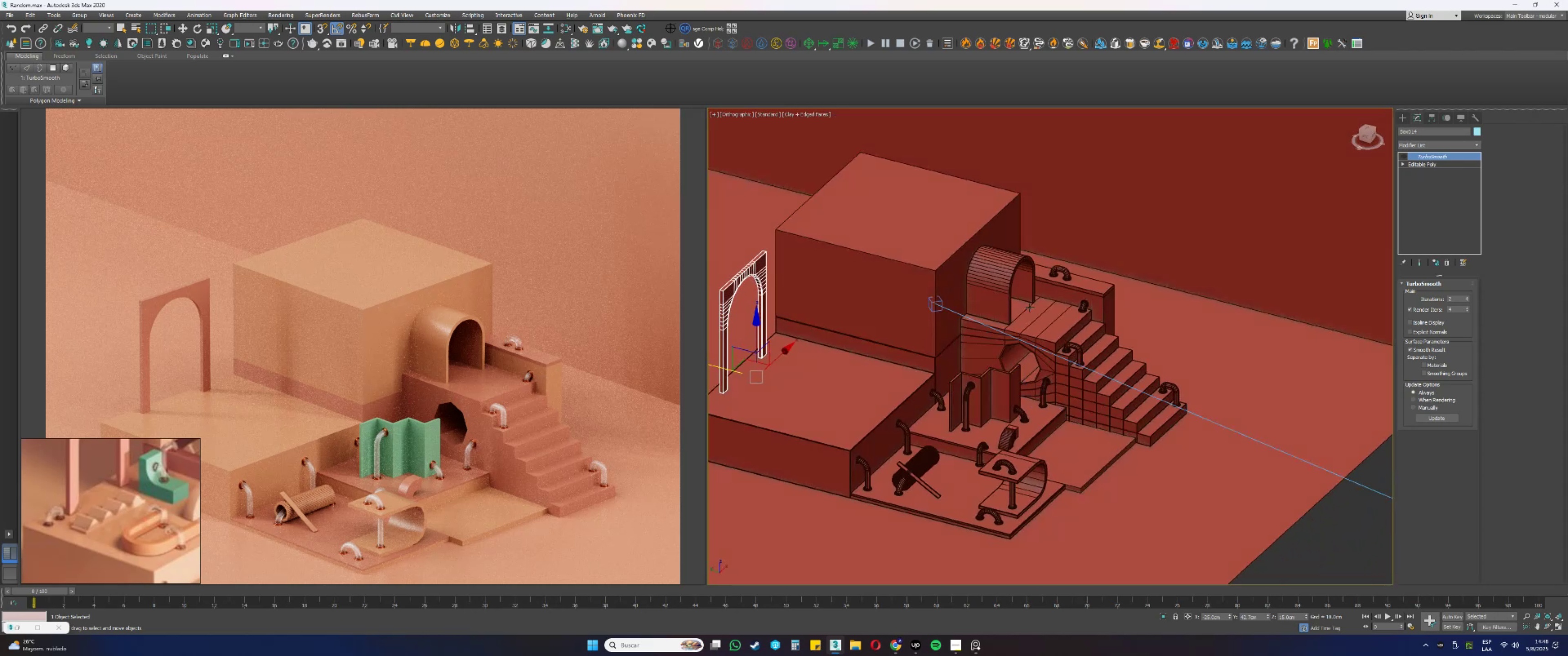 
scroll: coordinate [1064, 281], scroll_direction: up, amount: 3.0
 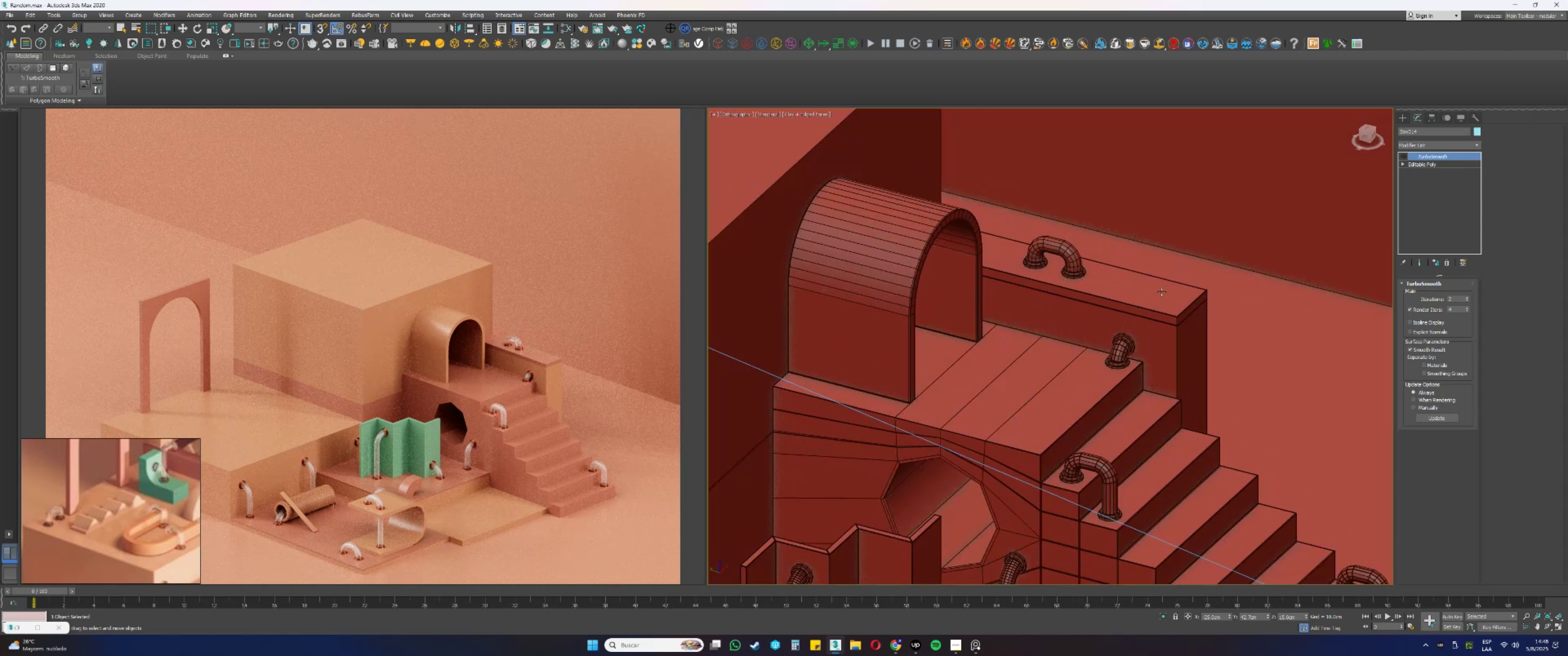 
left_click([1079, 275])
 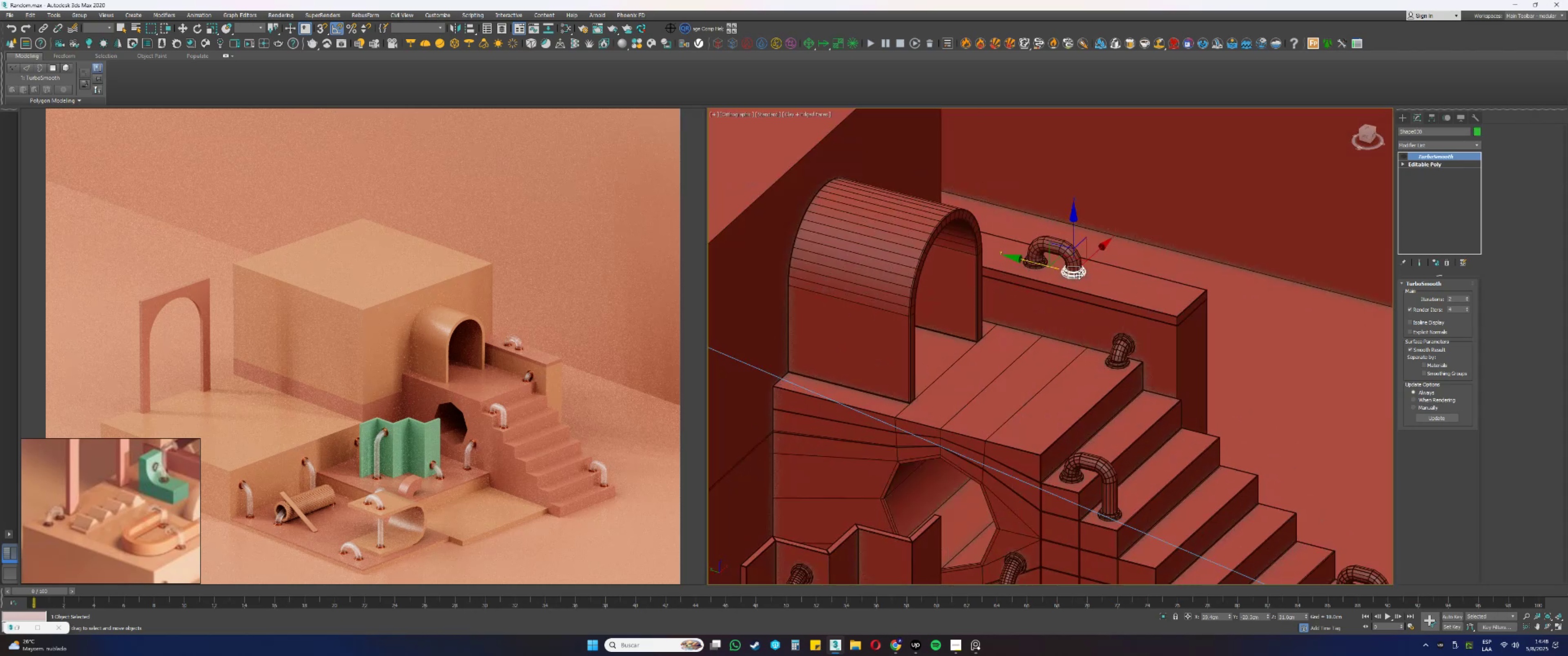 
scroll: coordinate [1097, 276], scroll_direction: down, amount: 5.0
 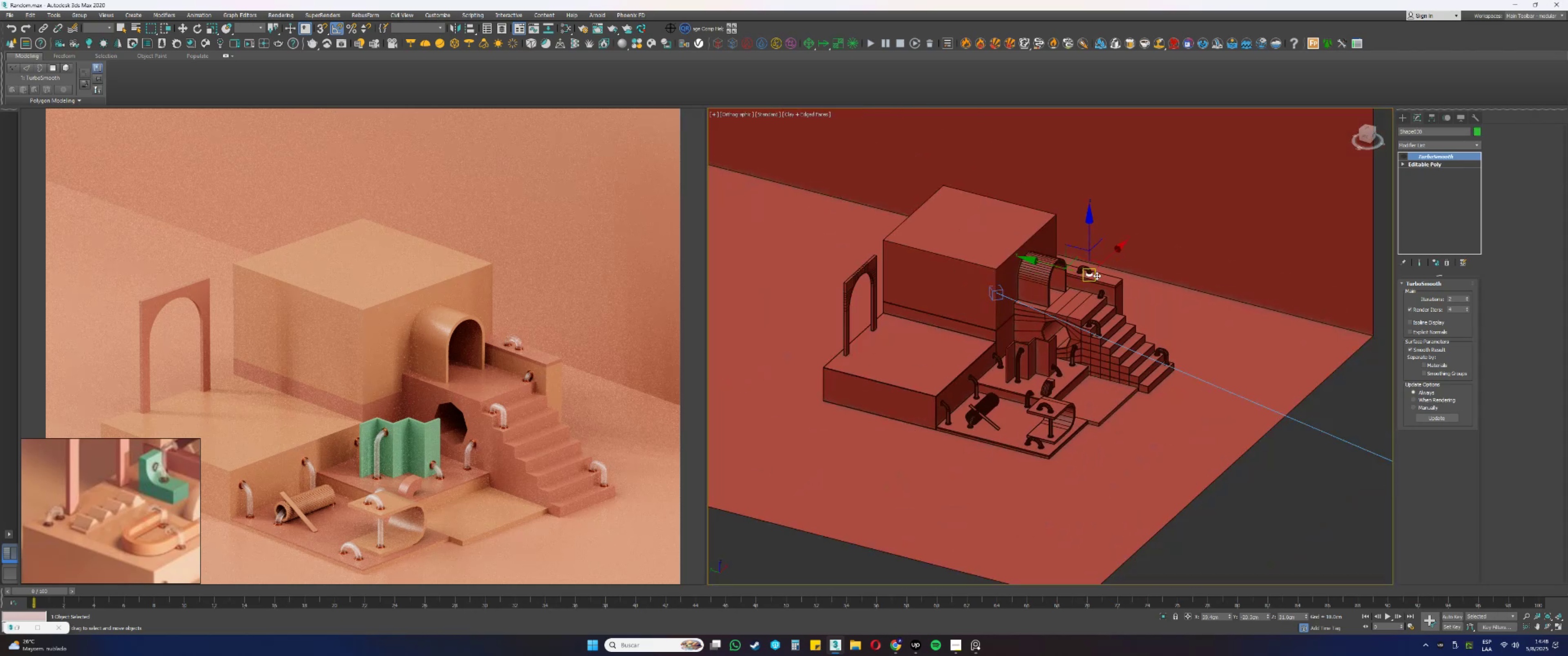 
hold_key(key=ShiftLeft, duration=1.2)
left_click_drag(start_coordinate=[1096, 260], to_coordinate=[877, 330])
 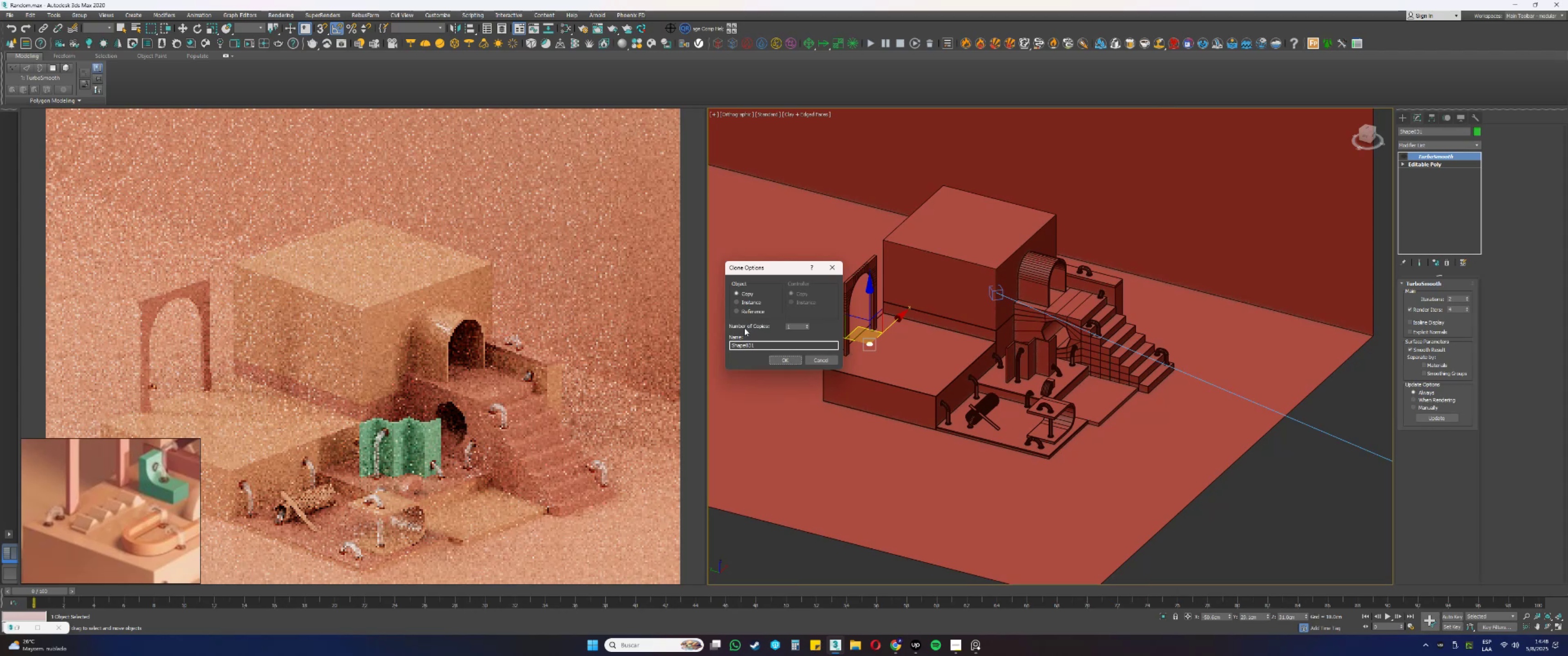 
left_click([751, 301])
 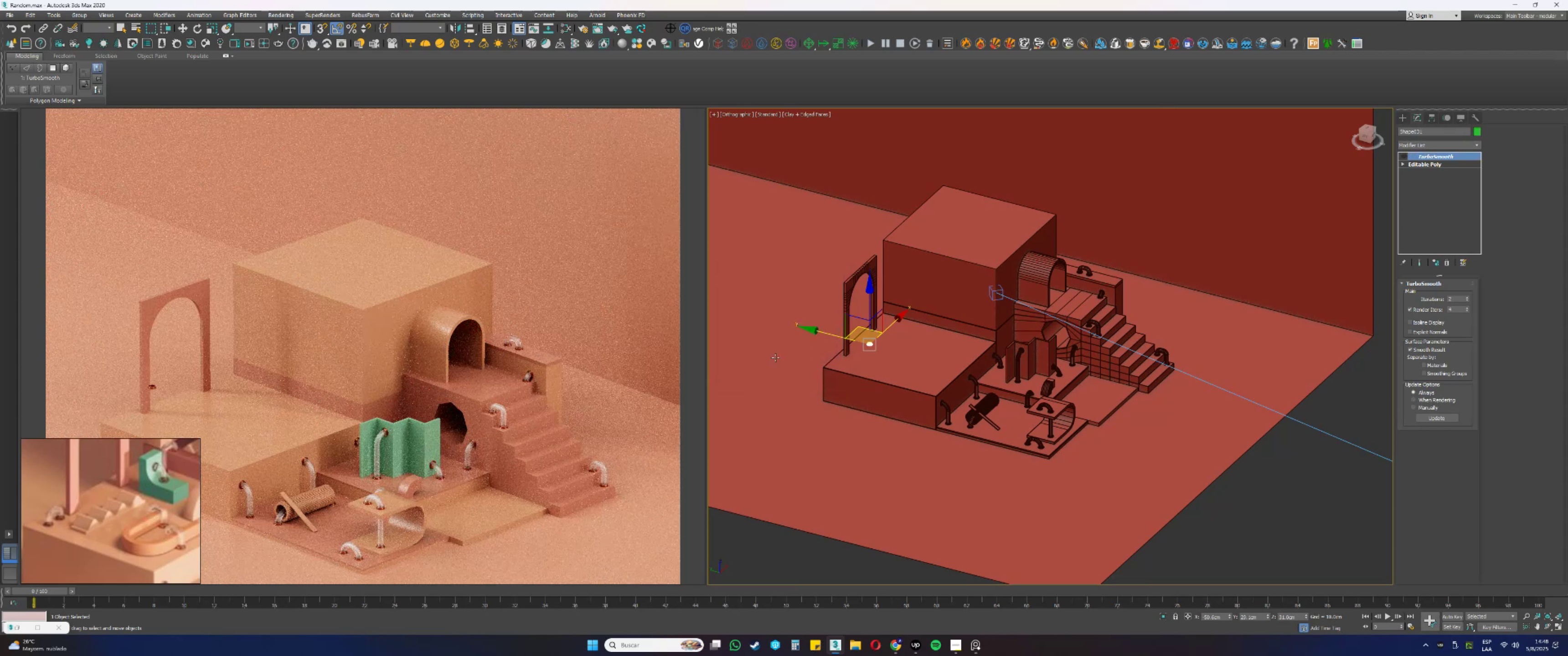 
wait(9.58)
 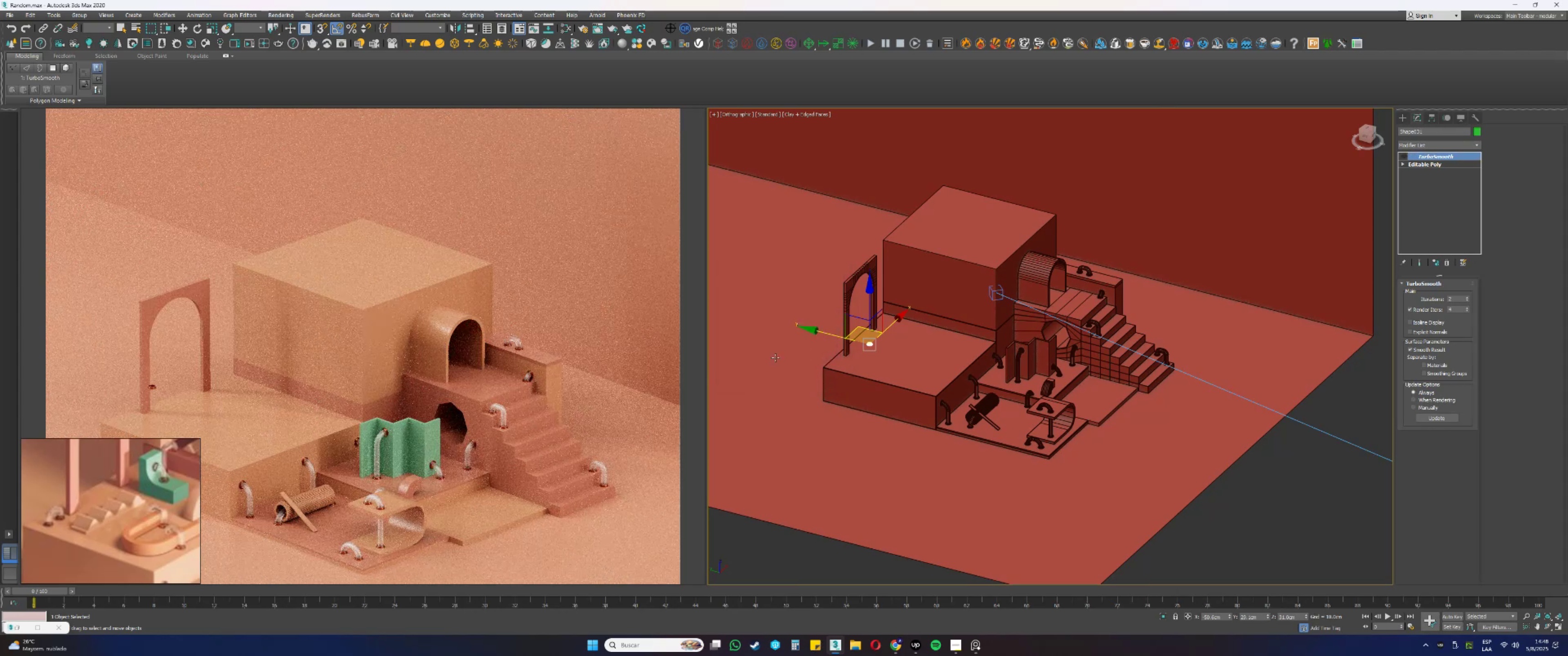 
scroll: coordinate [897, 343], scroll_direction: up, amount: 3.0
 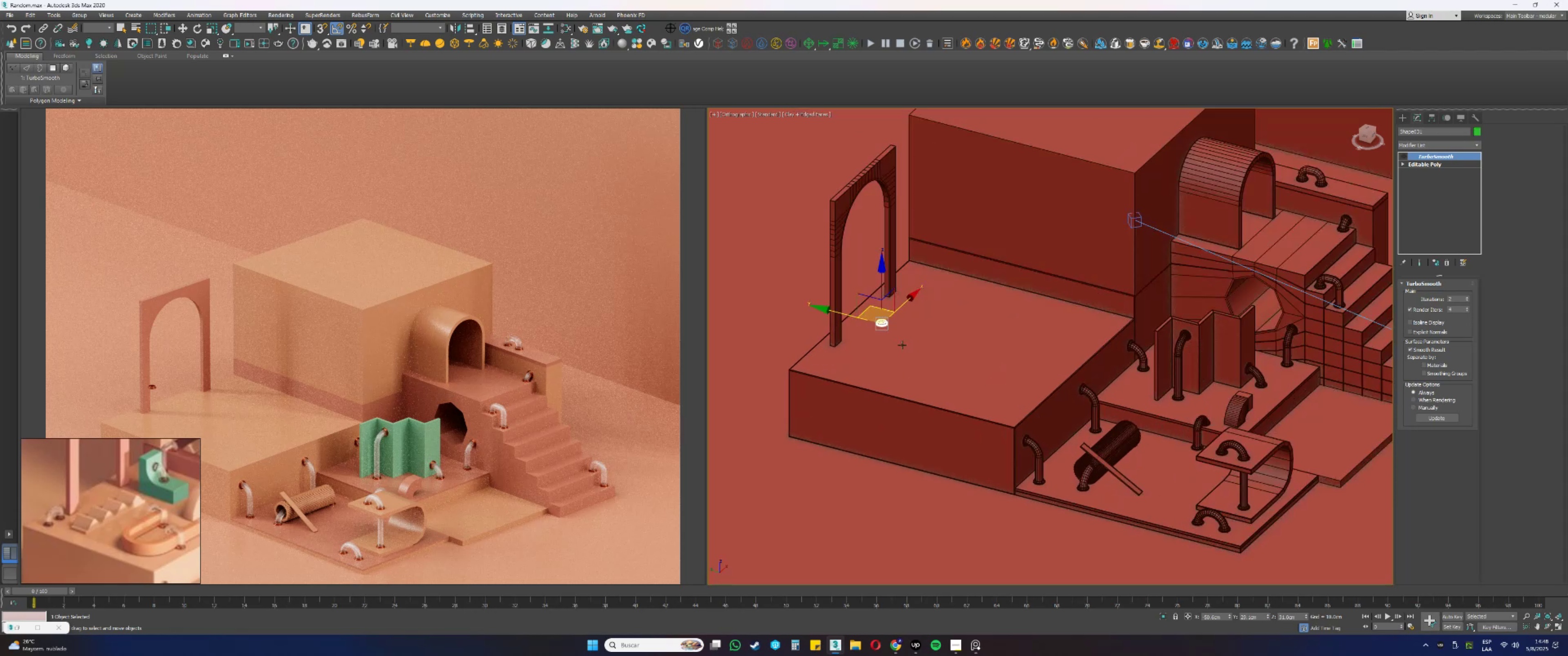 
key(Alt+AltLeft)
 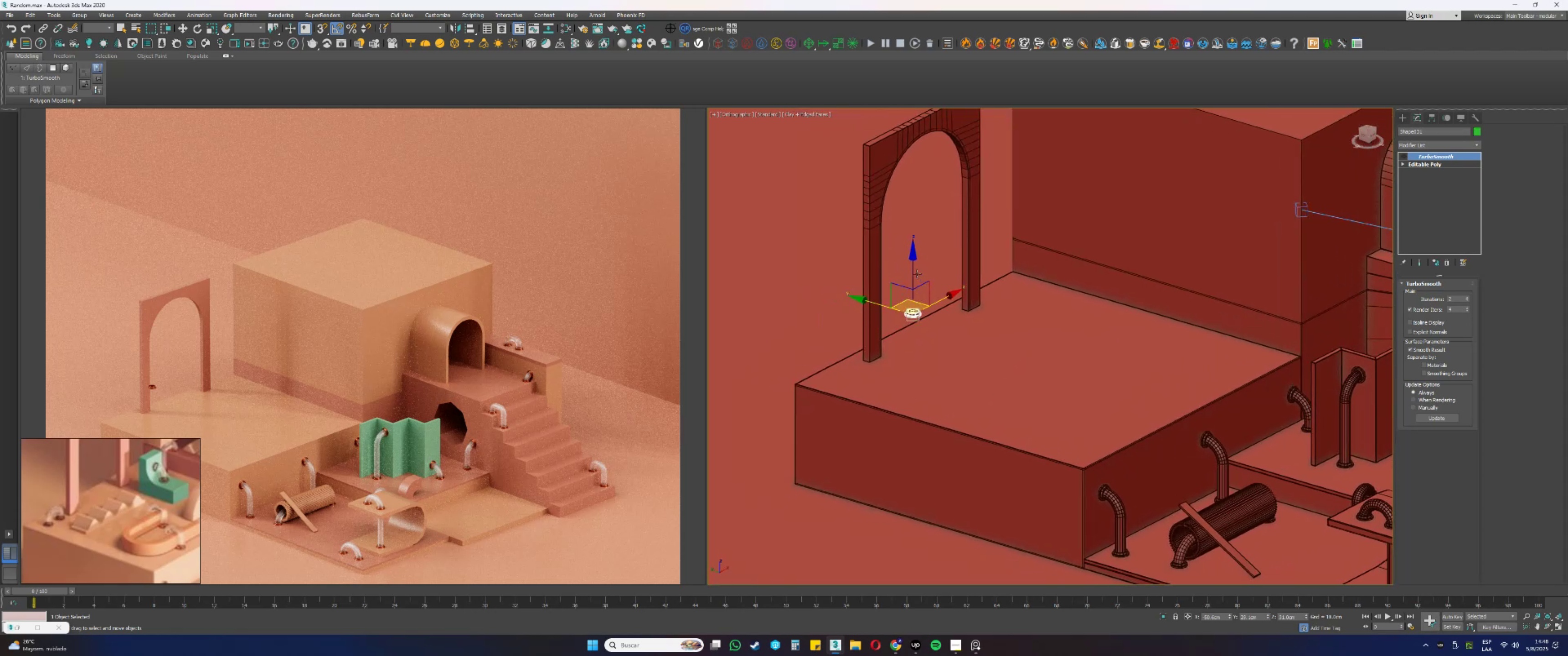 
left_click_drag(start_coordinate=[913, 272], to_coordinate=[805, 374])
 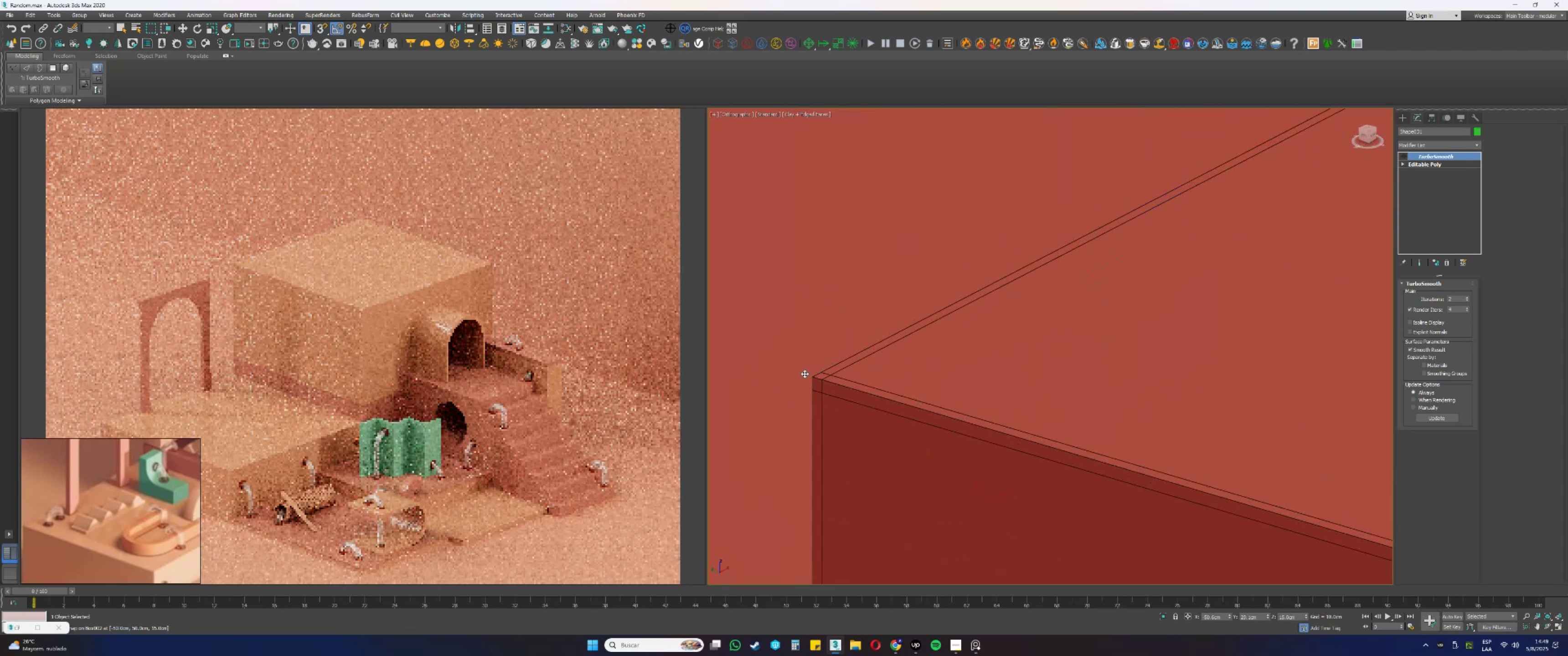 
scroll: coordinate [795, 347], scroll_direction: up, amount: 10.0
 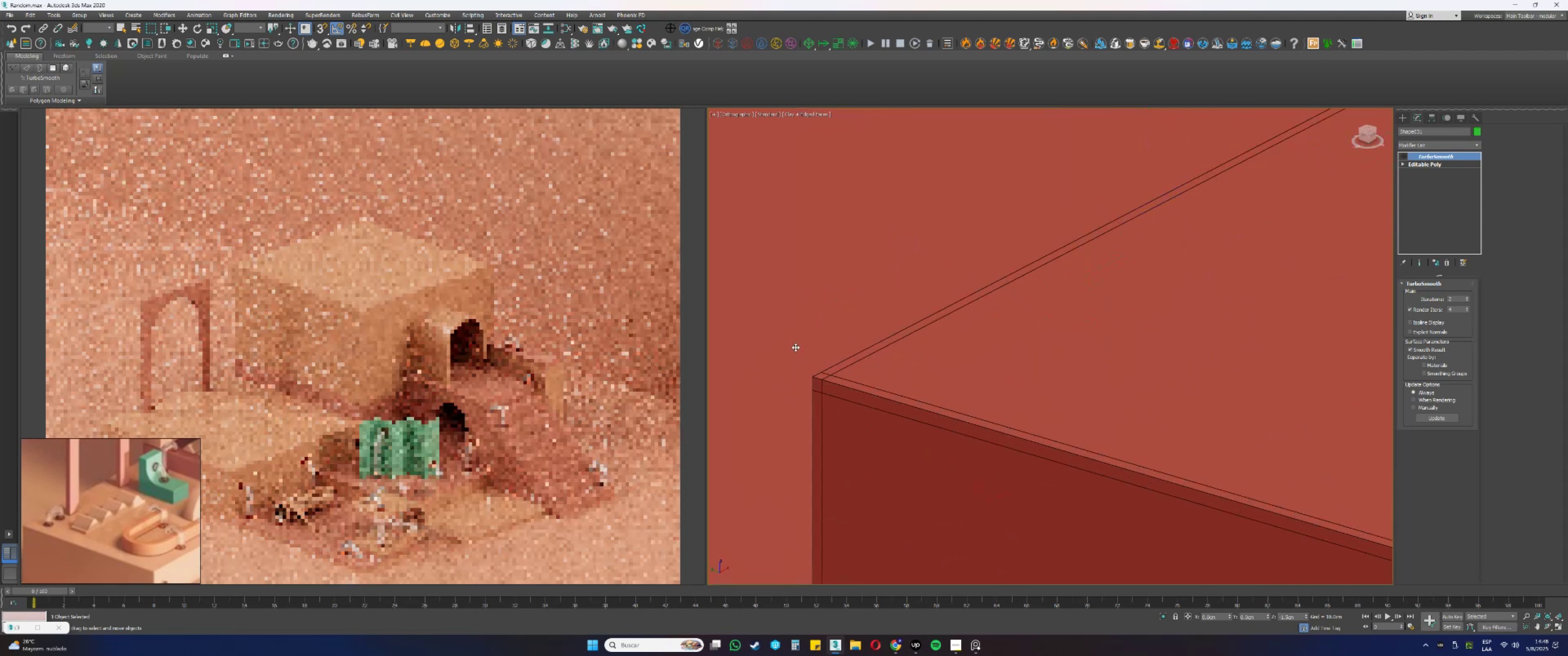 
type(ss)
 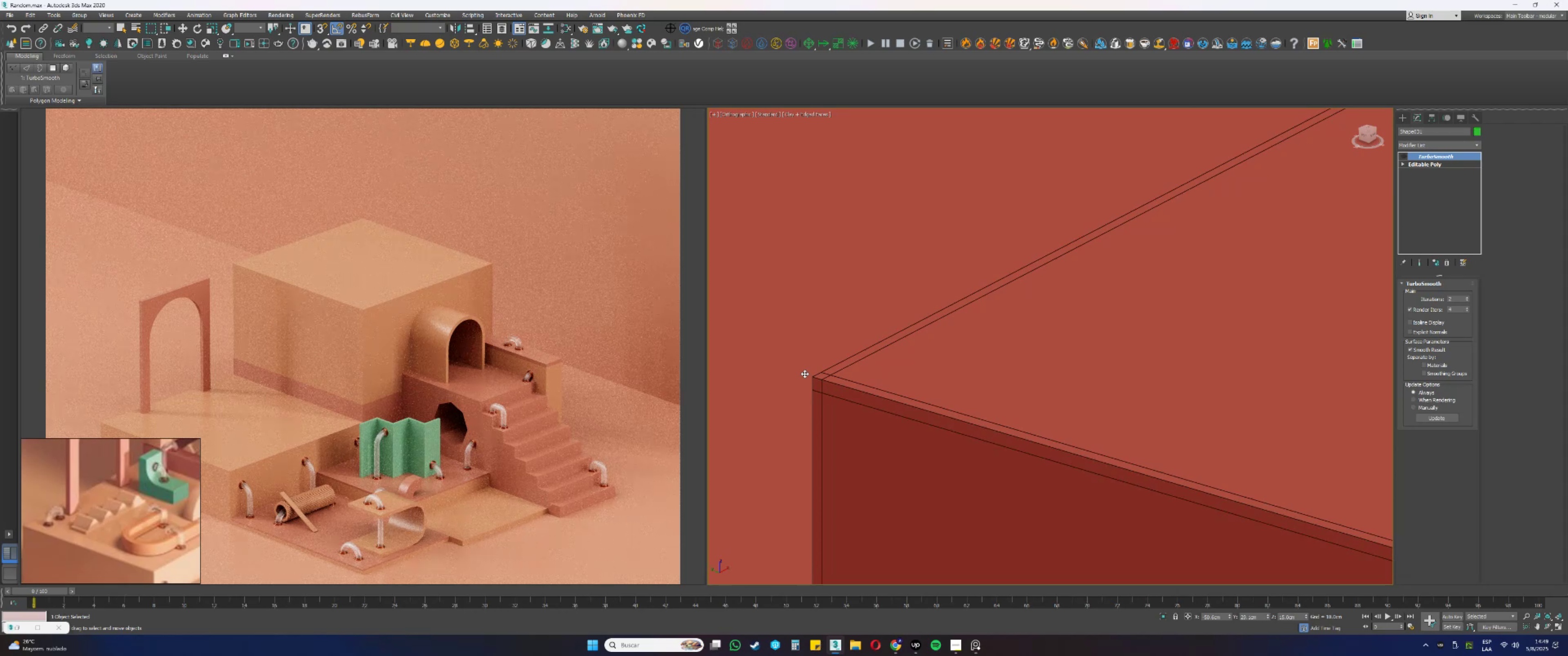 
wait(18.92)
 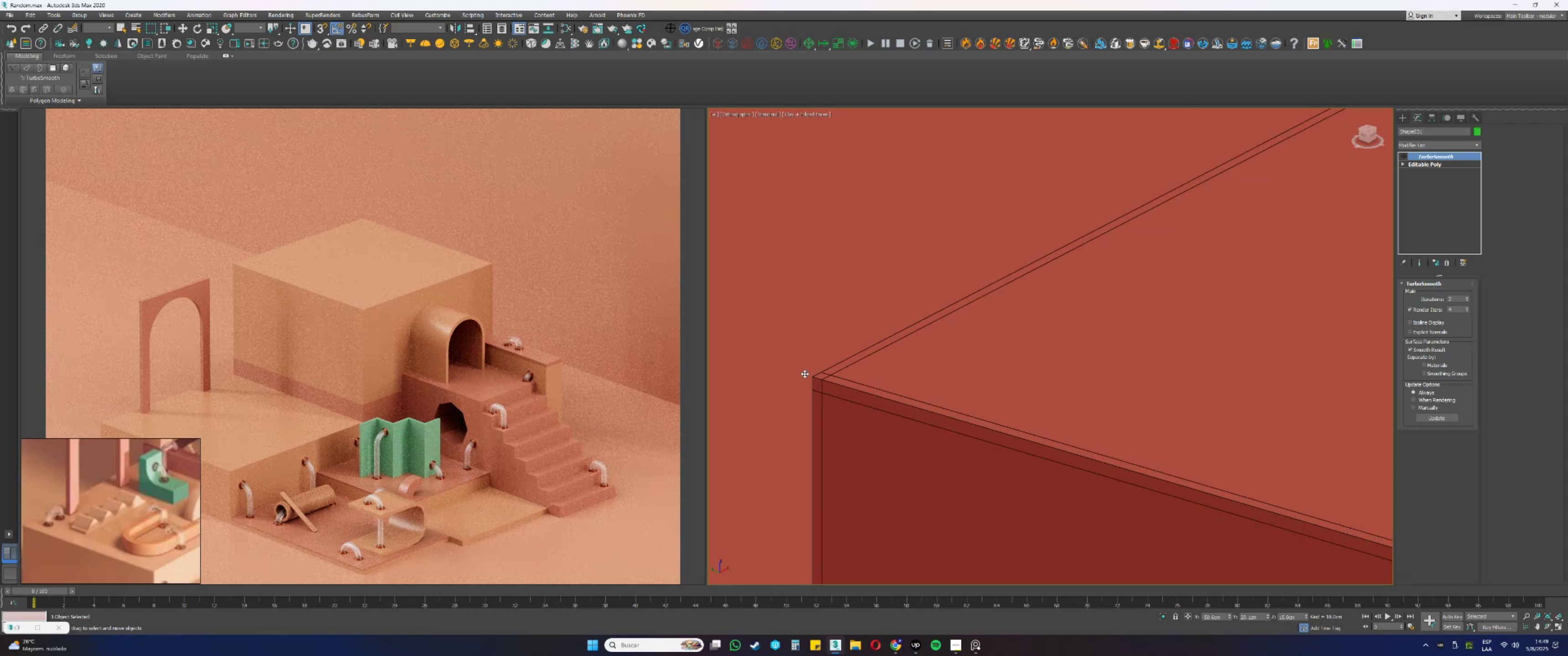 
scroll: coordinate [812, 369], scroll_direction: down, amount: 5.0
 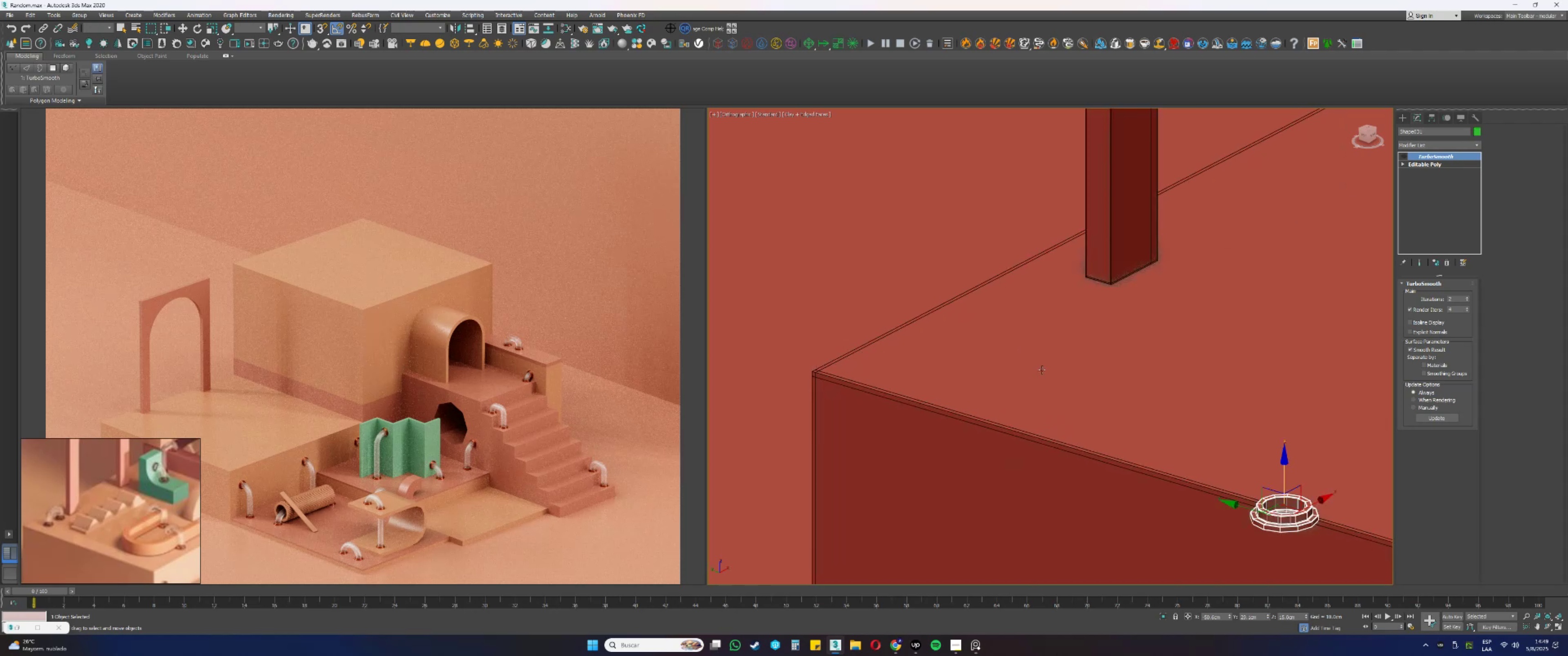 
key(Alt+AltLeft)
 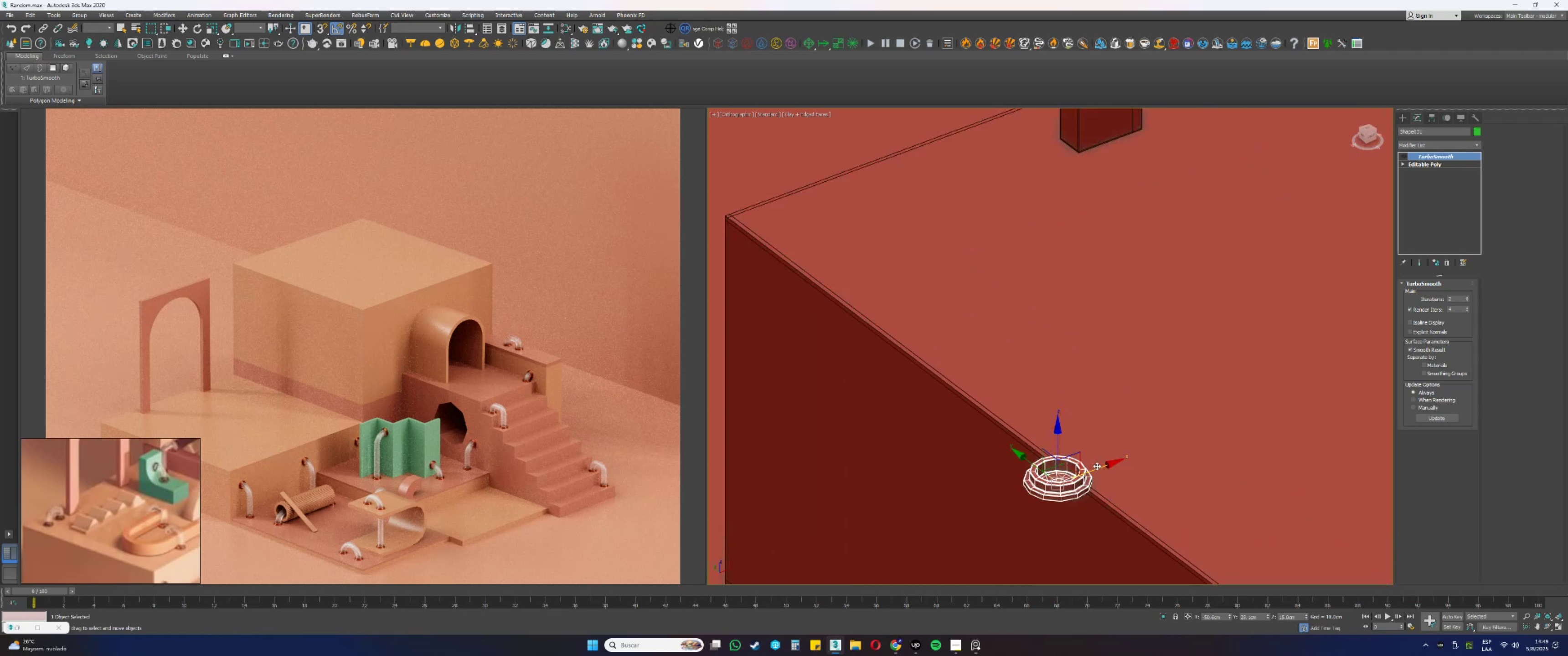 
left_click_drag(start_coordinate=[1101, 467], to_coordinate=[1156, 430])
 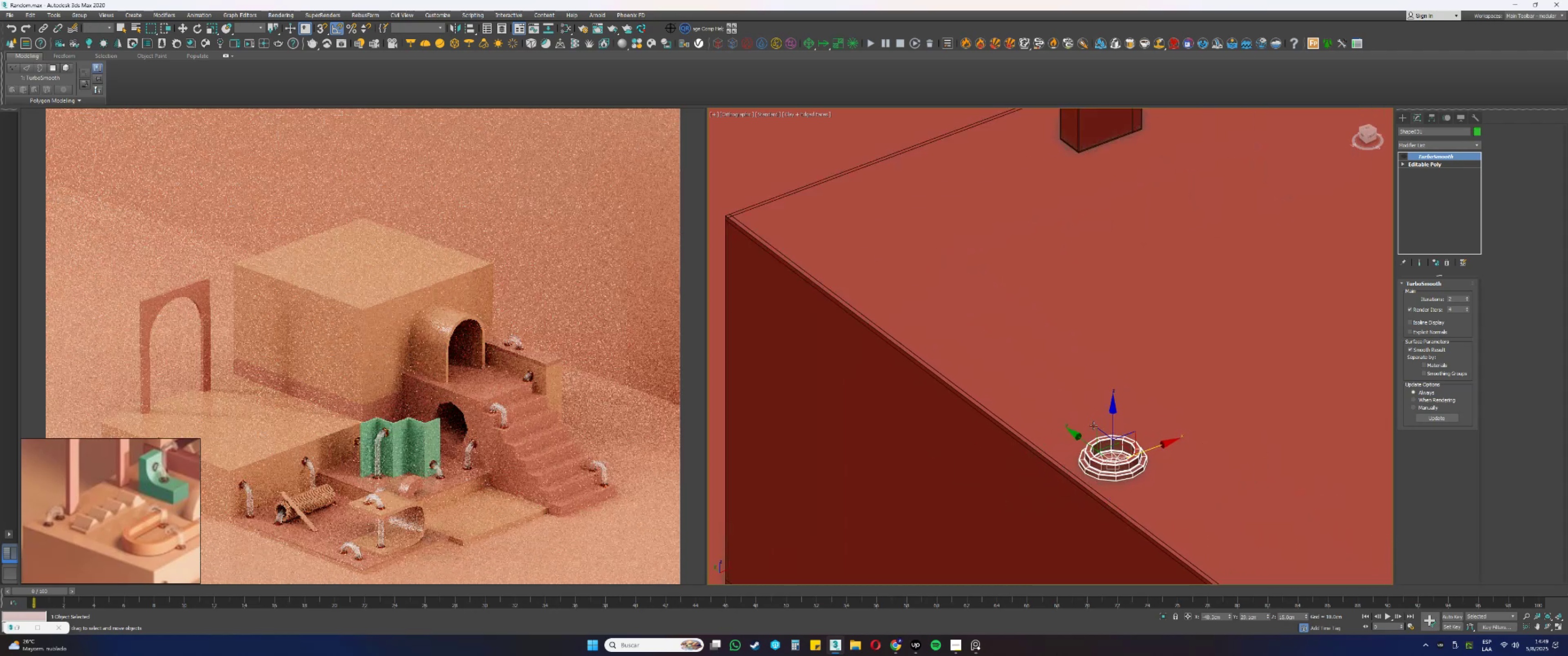 
scroll: coordinate [1076, 430], scroll_direction: down, amount: 2.0
 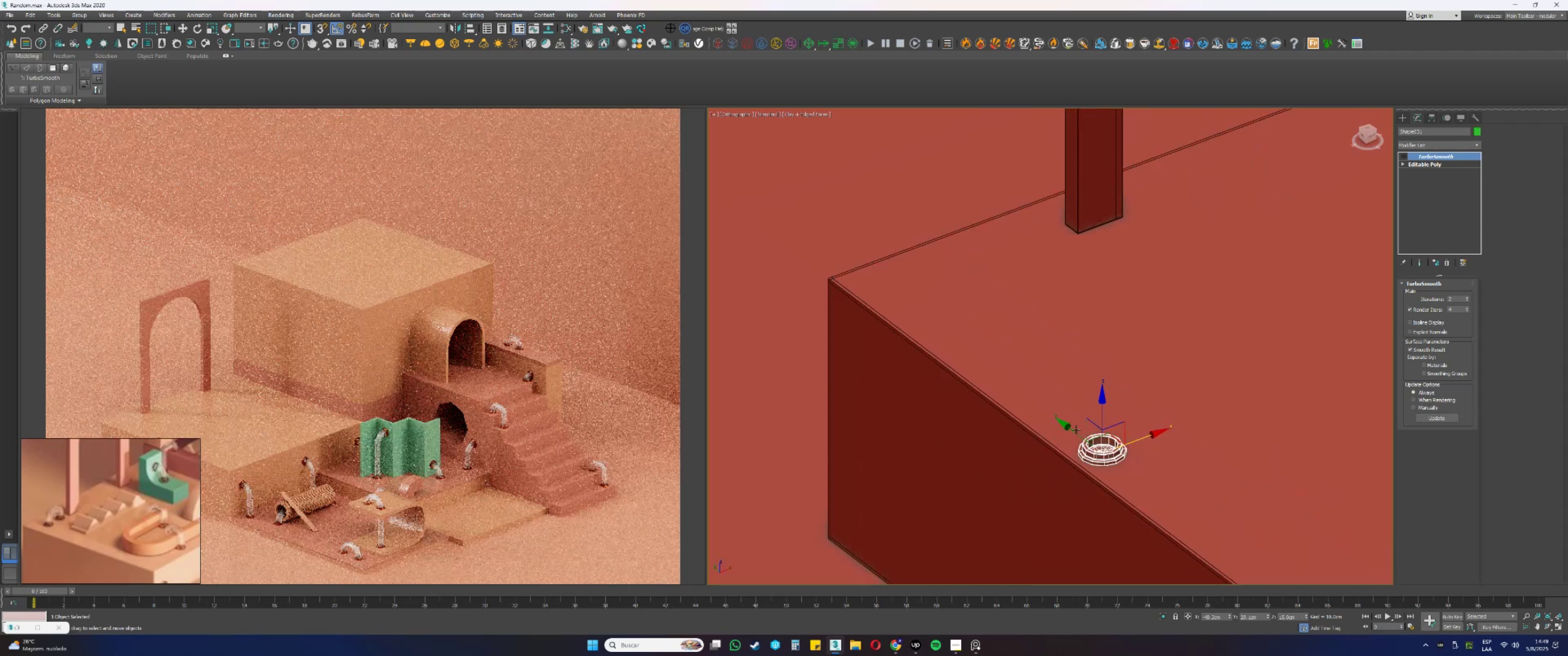 
hold_key(key=AltLeft, duration=0.66)
 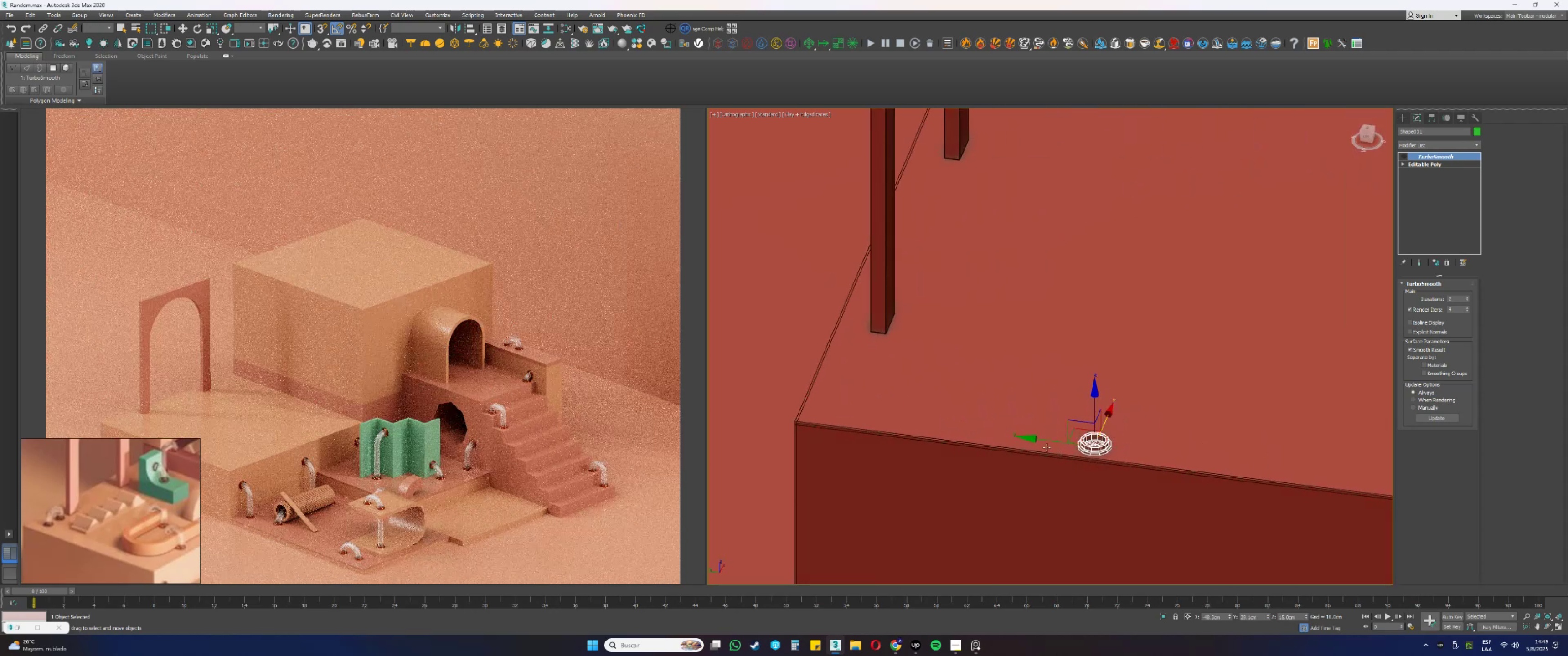 
left_click_drag(start_coordinate=[1038, 439], to_coordinate=[908, 415])
 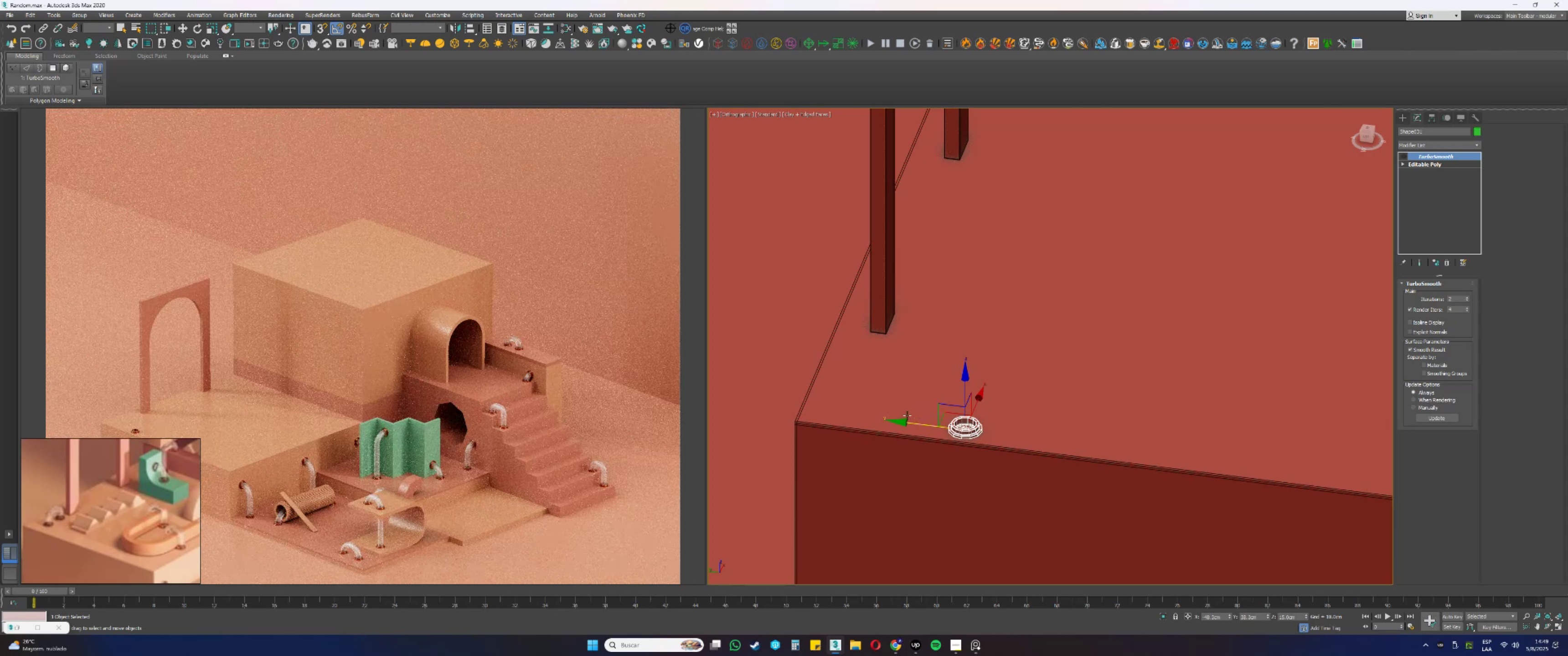 
wait(7.19)
 